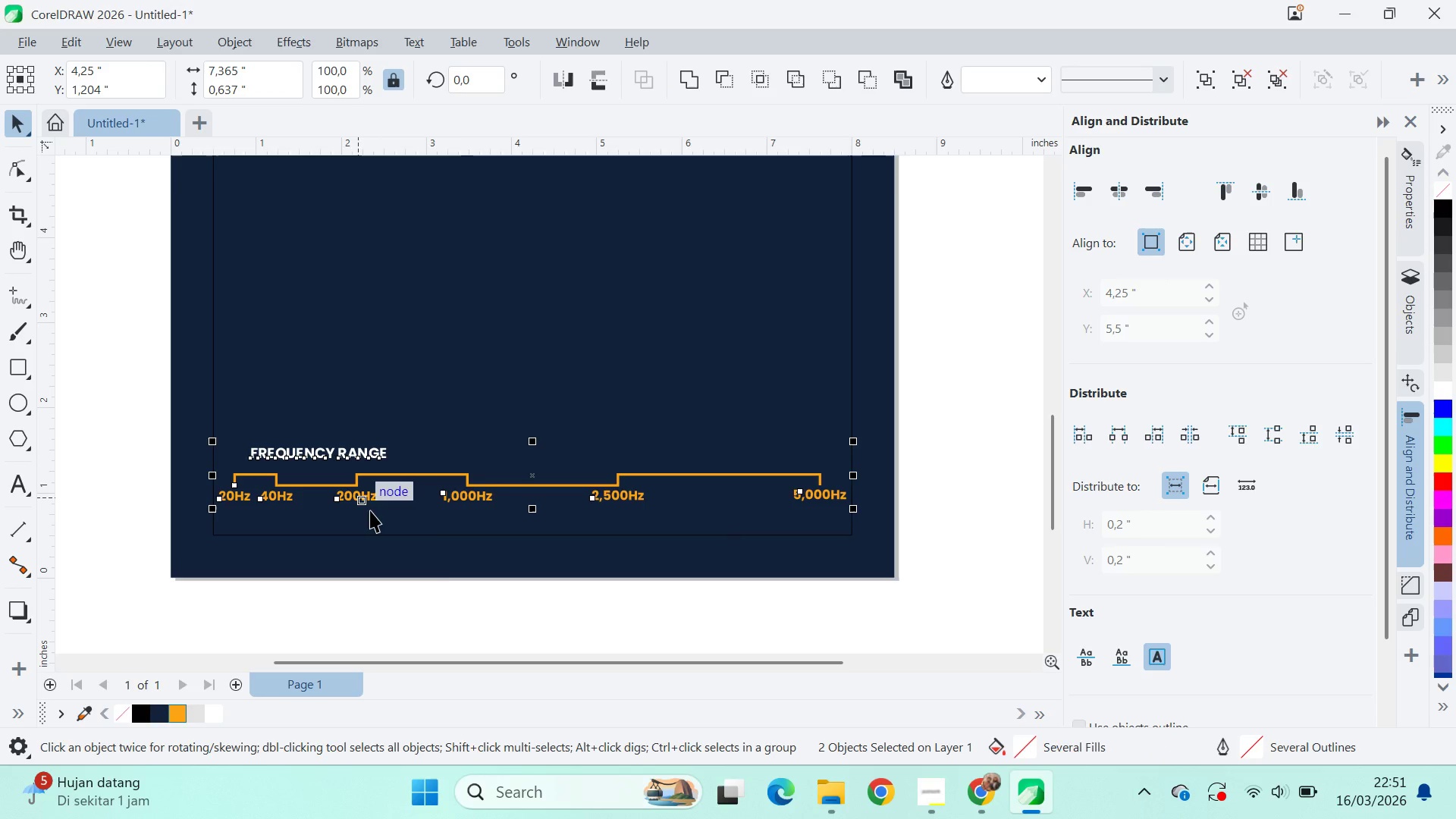 
key(Control+Z)
 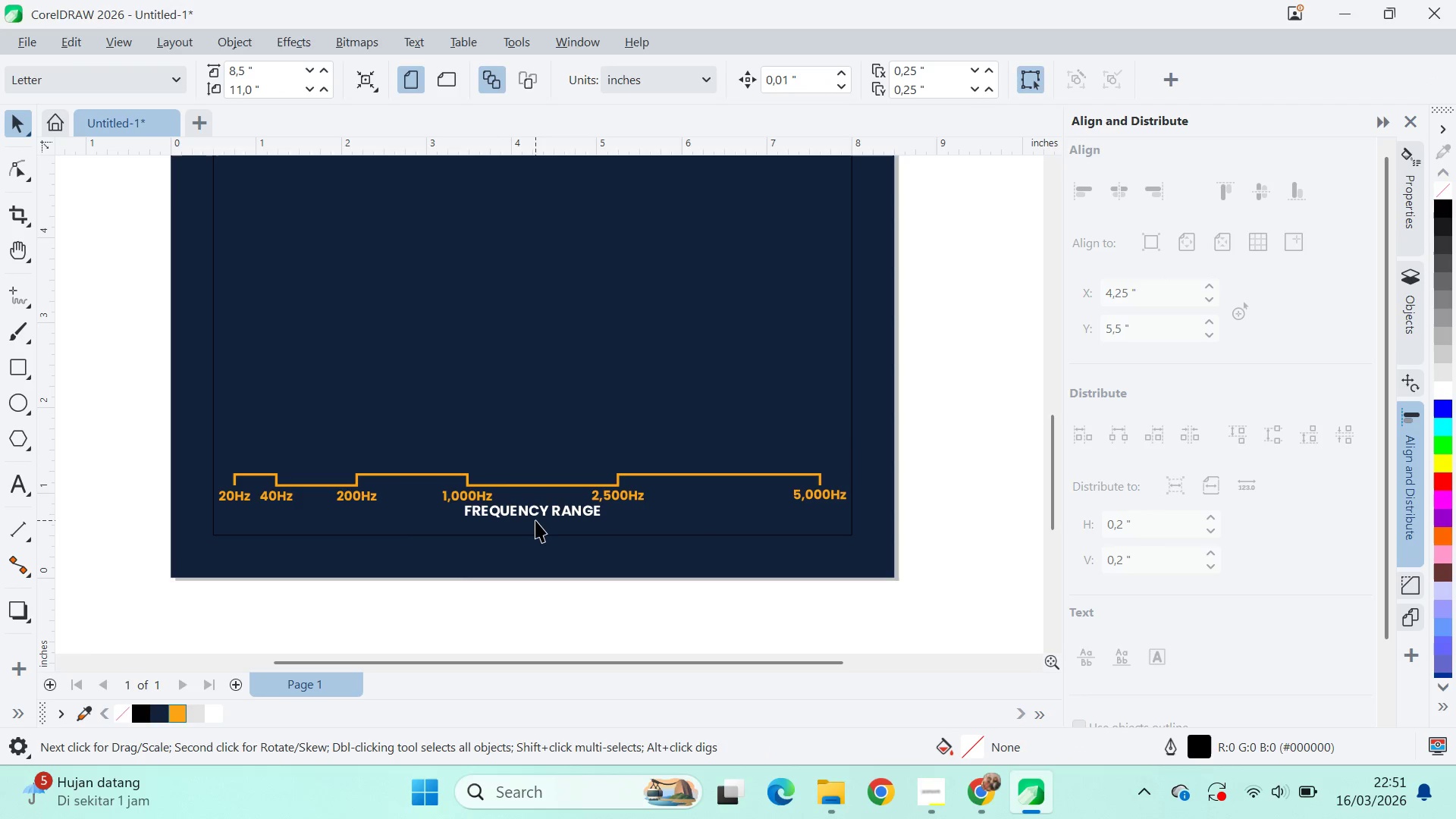 
left_click([535, 514])
 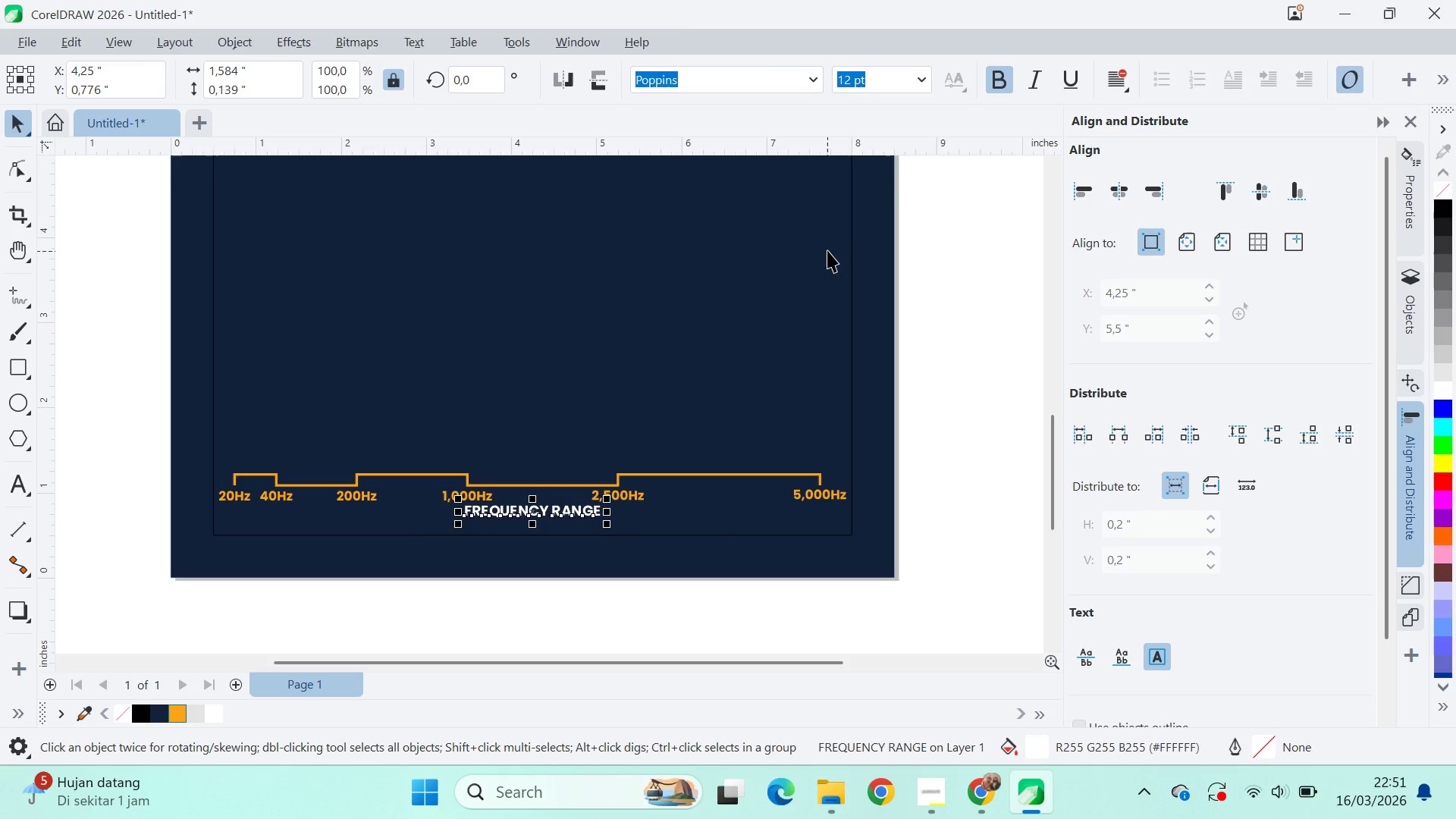 
left_click([920, 86])
 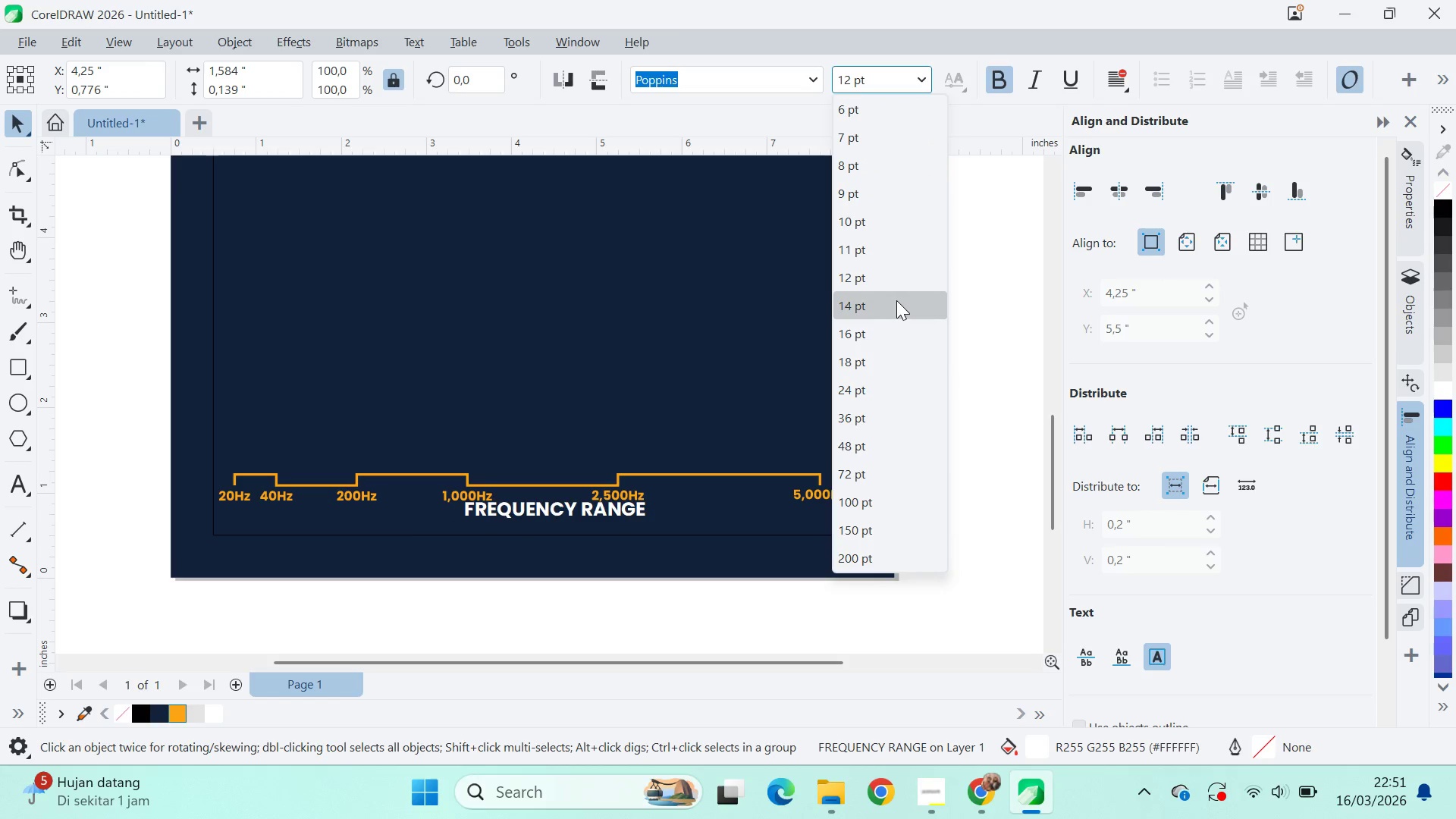 
left_click([896, 300])
 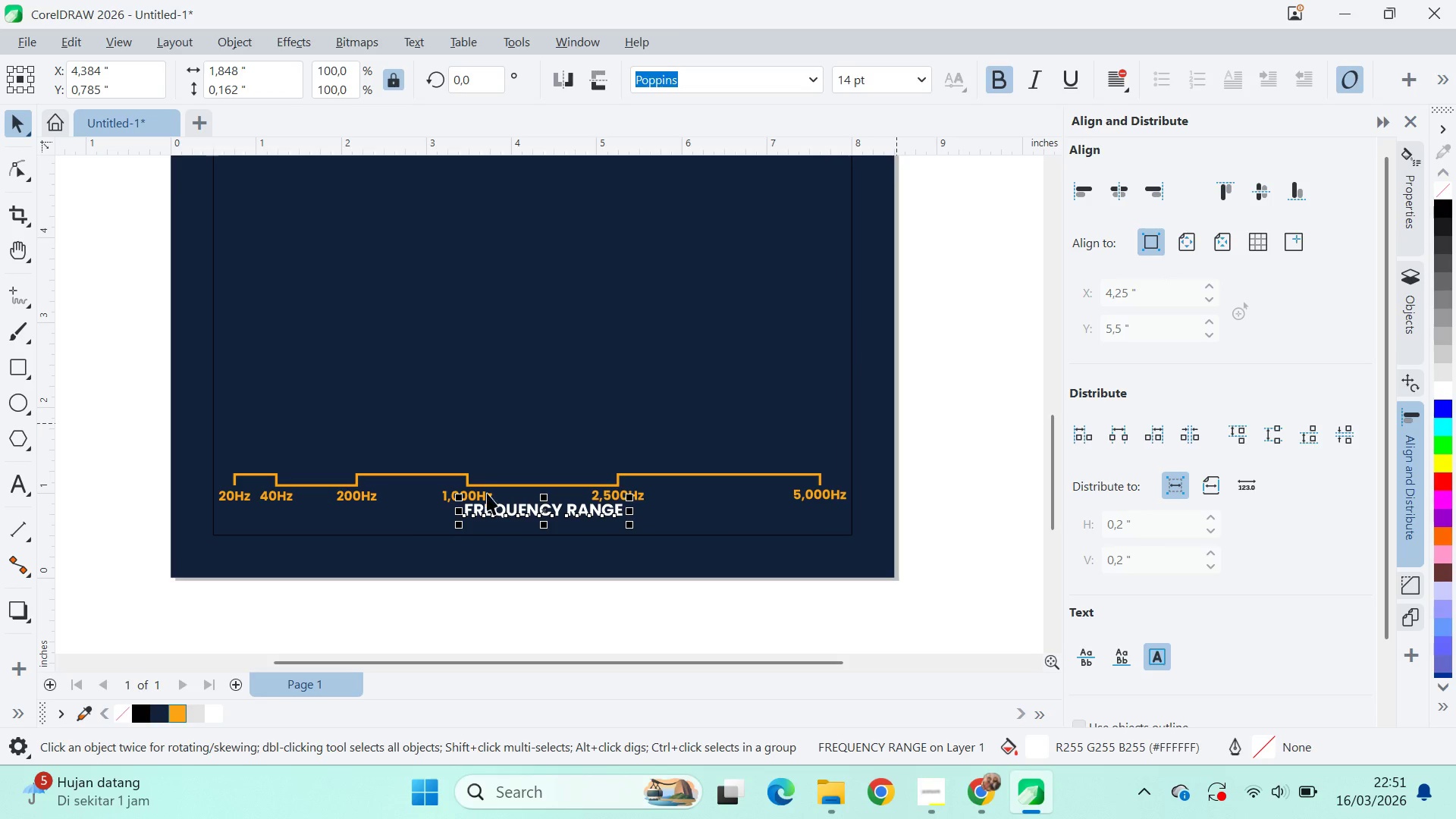 
hold_key(key=ShiftLeft, duration=0.81)
 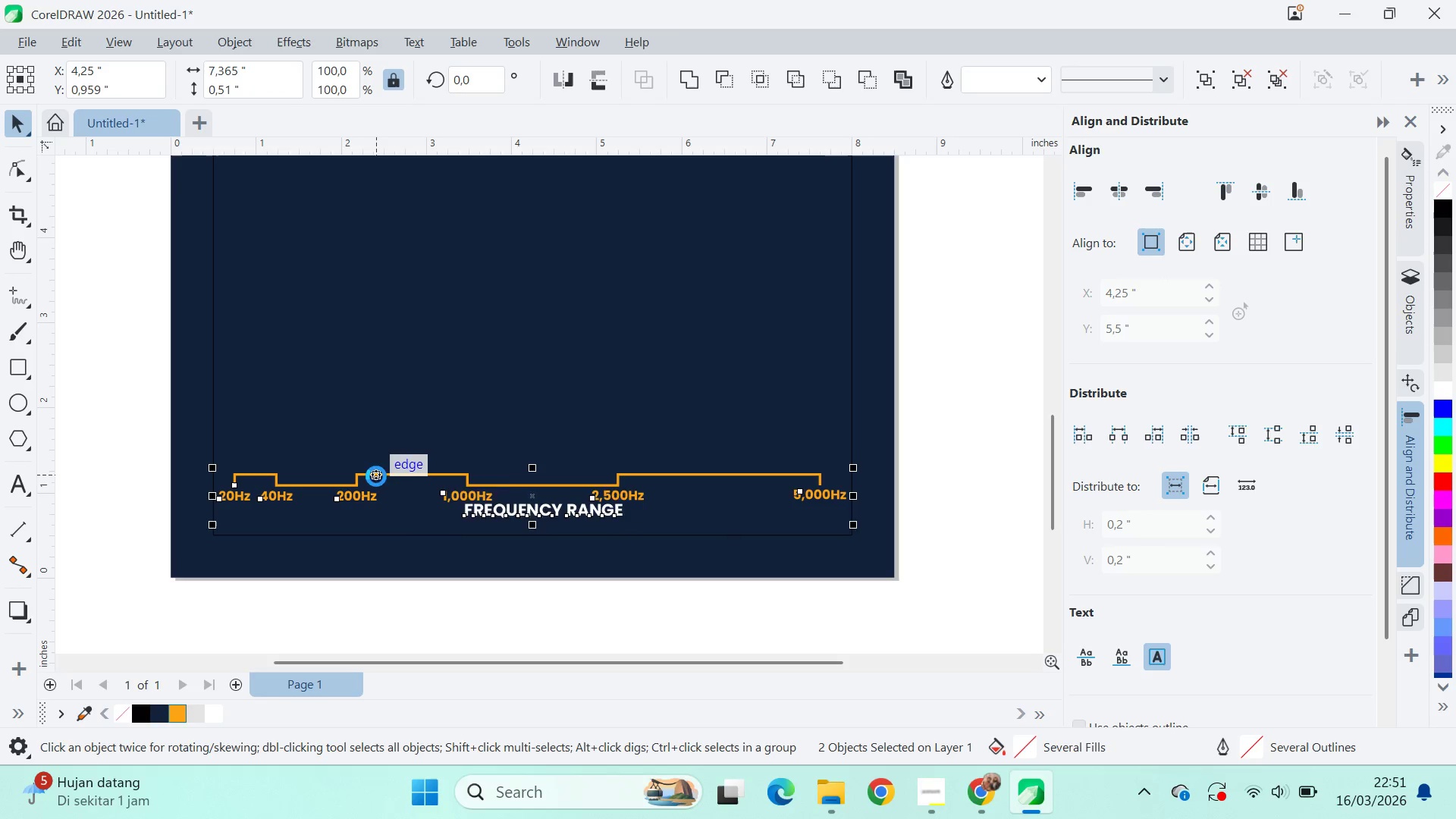 
key(E)
 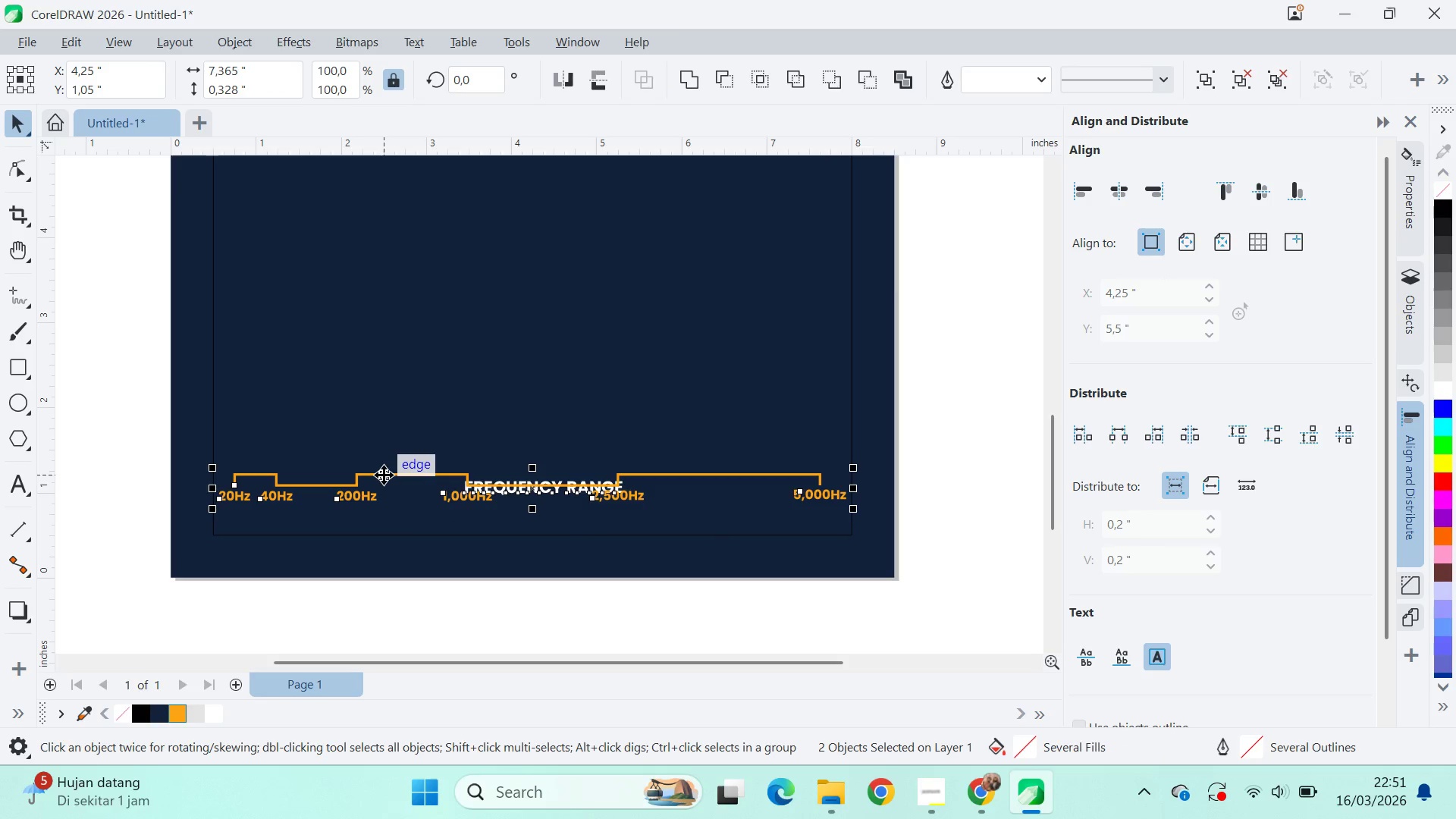 
key(C)
 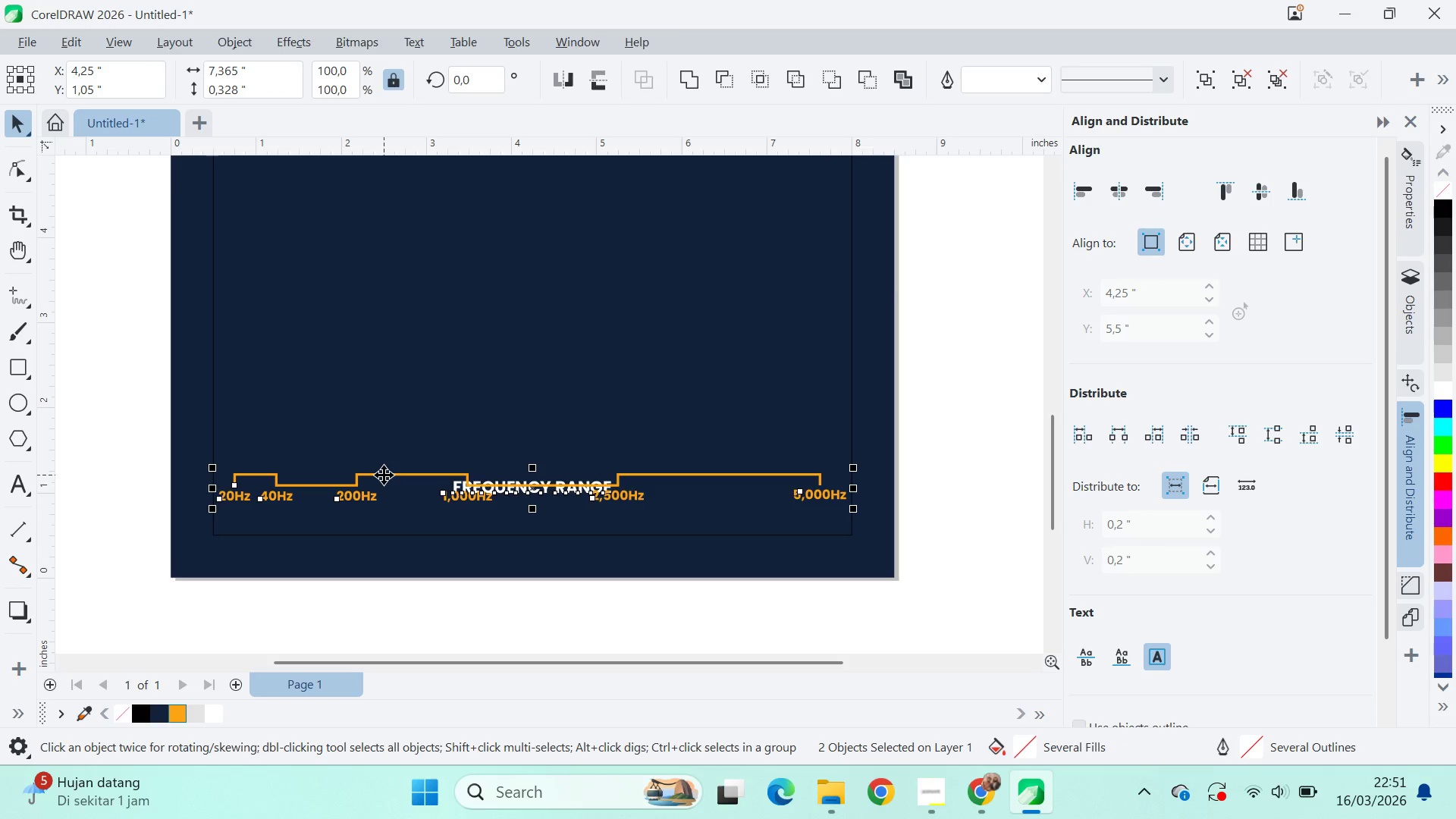 
hold_key(key=ControlLeft, duration=0.55)
 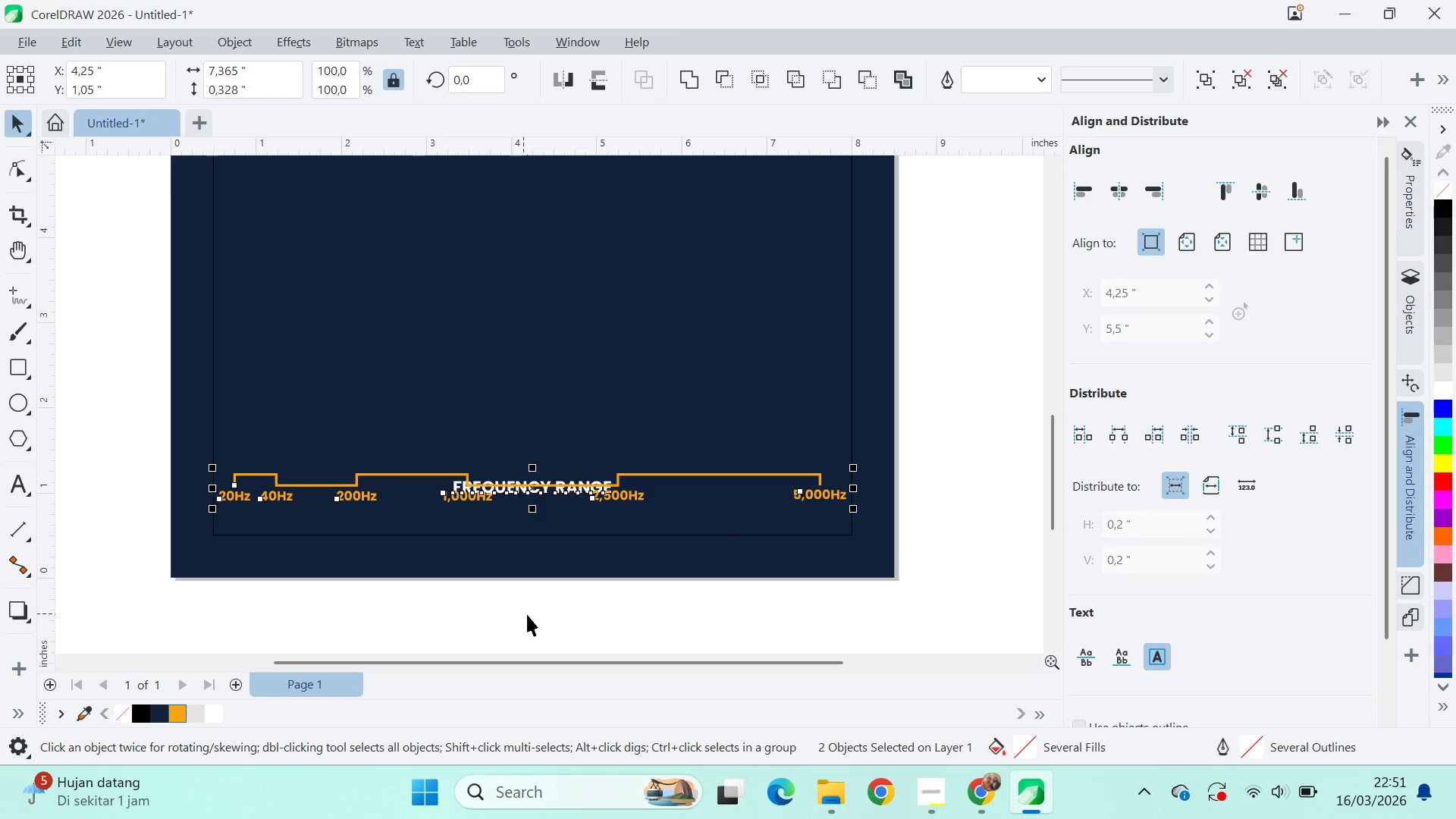 
left_click([527, 614])
 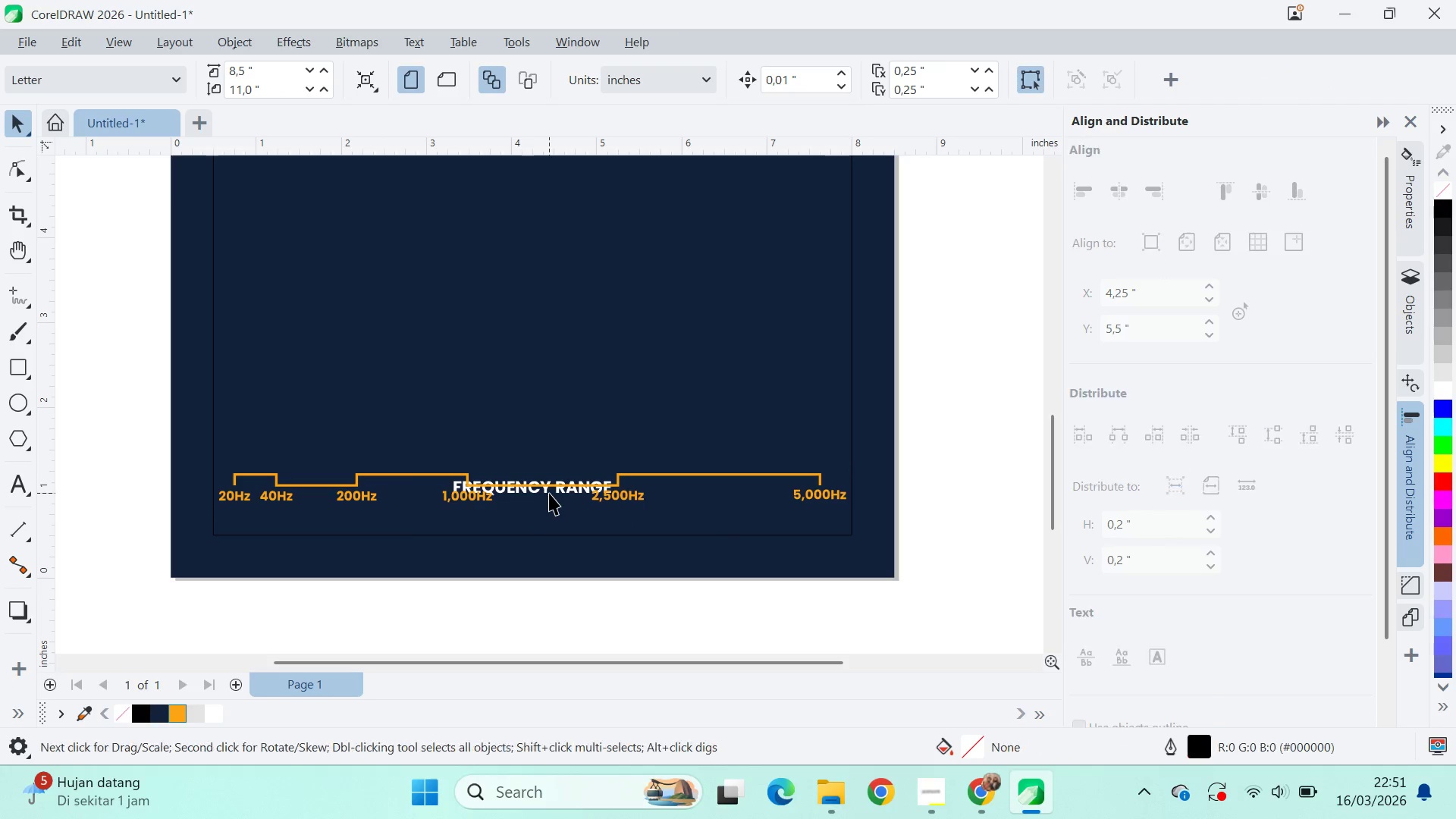 
left_click_drag(start_coordinate=[550, 493], to_coordinate=[554, 526])
 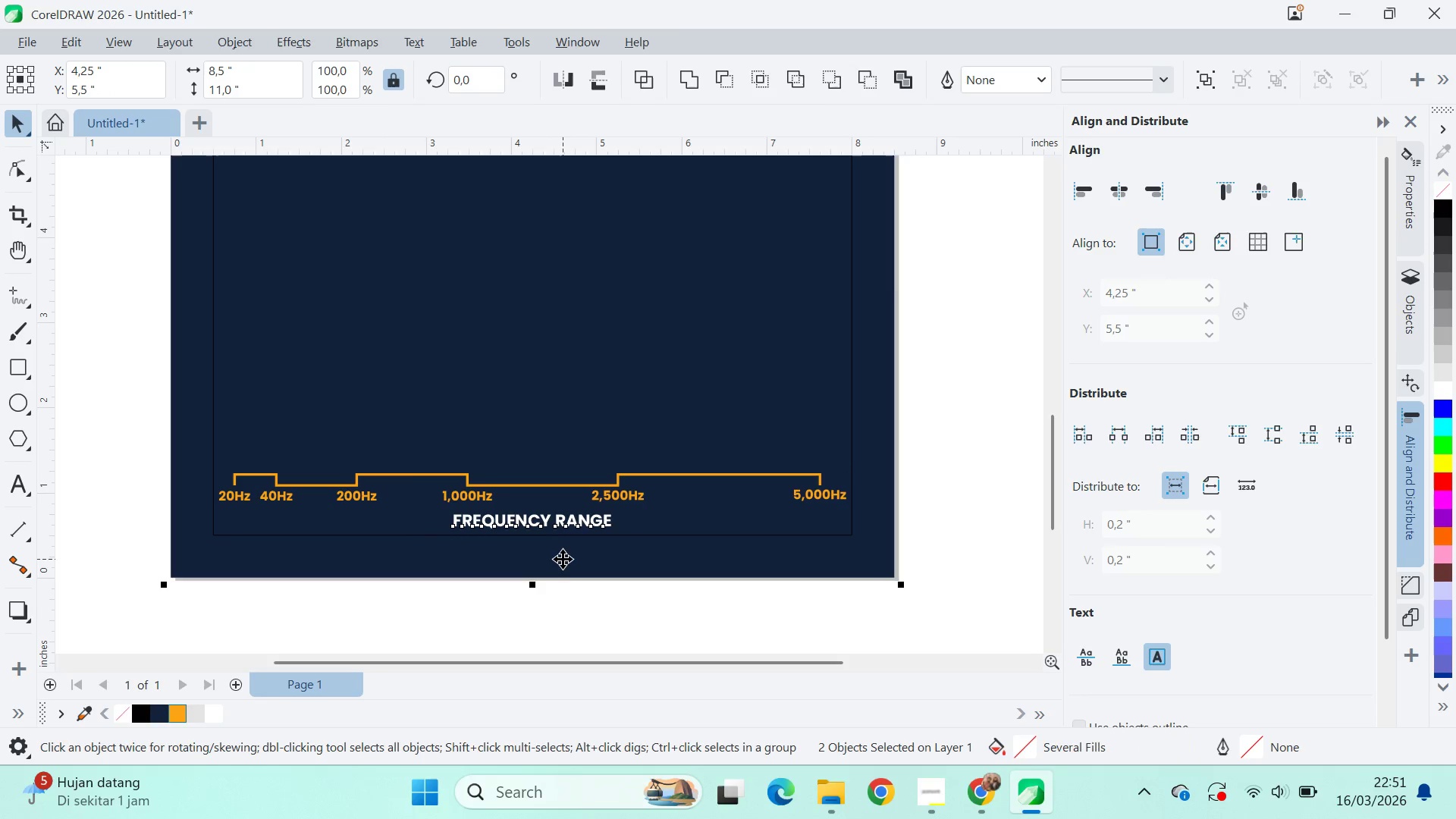 
hold_key(key=ShiftLeft, duration=1.2)
 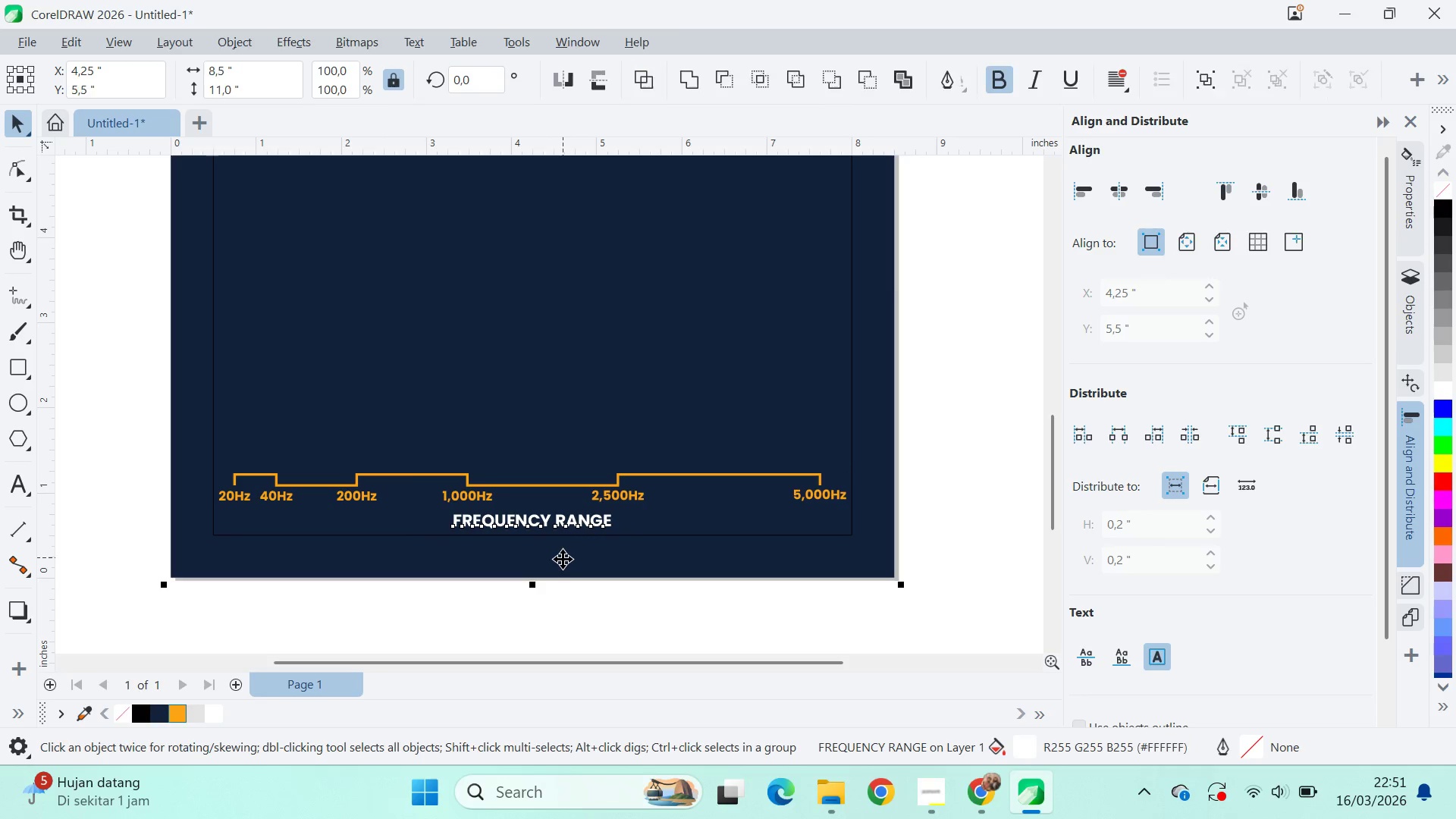 
key(C)
 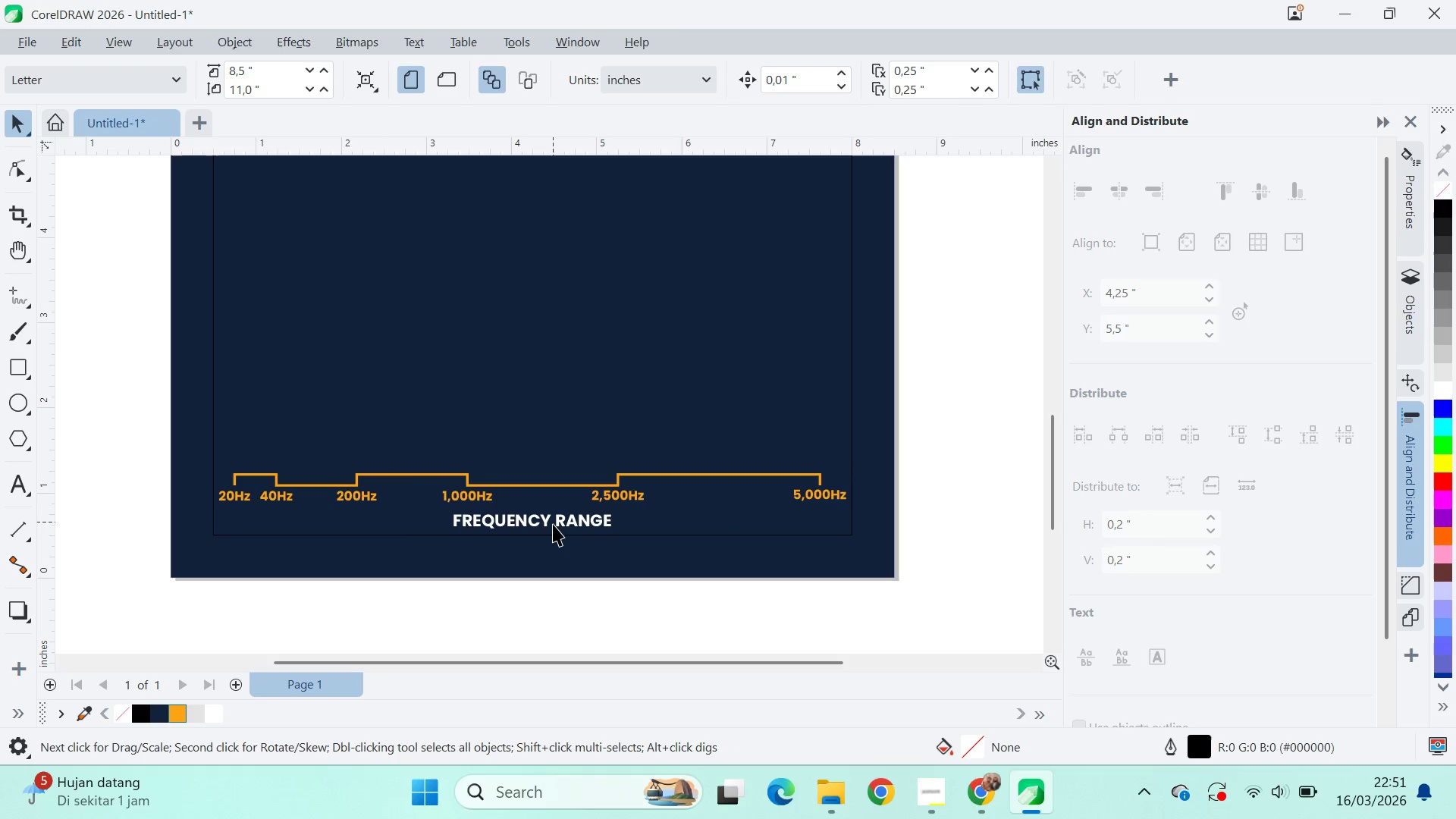 
left_click_drag(start_coordinate=[547, 528], to_coordinate=[324, 524])
 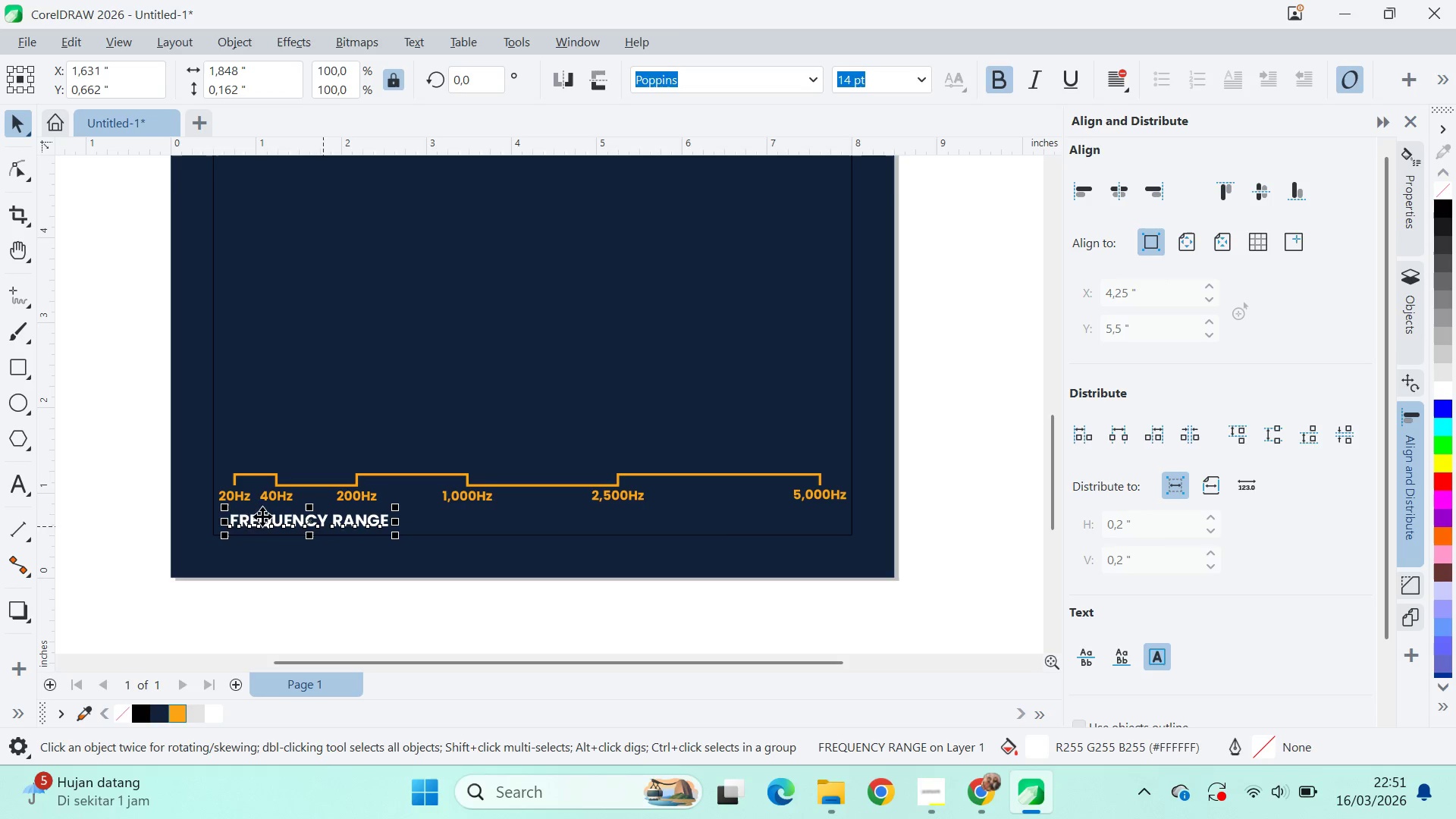 
hold_key(key=ShiftLeft, duration=1.51)
 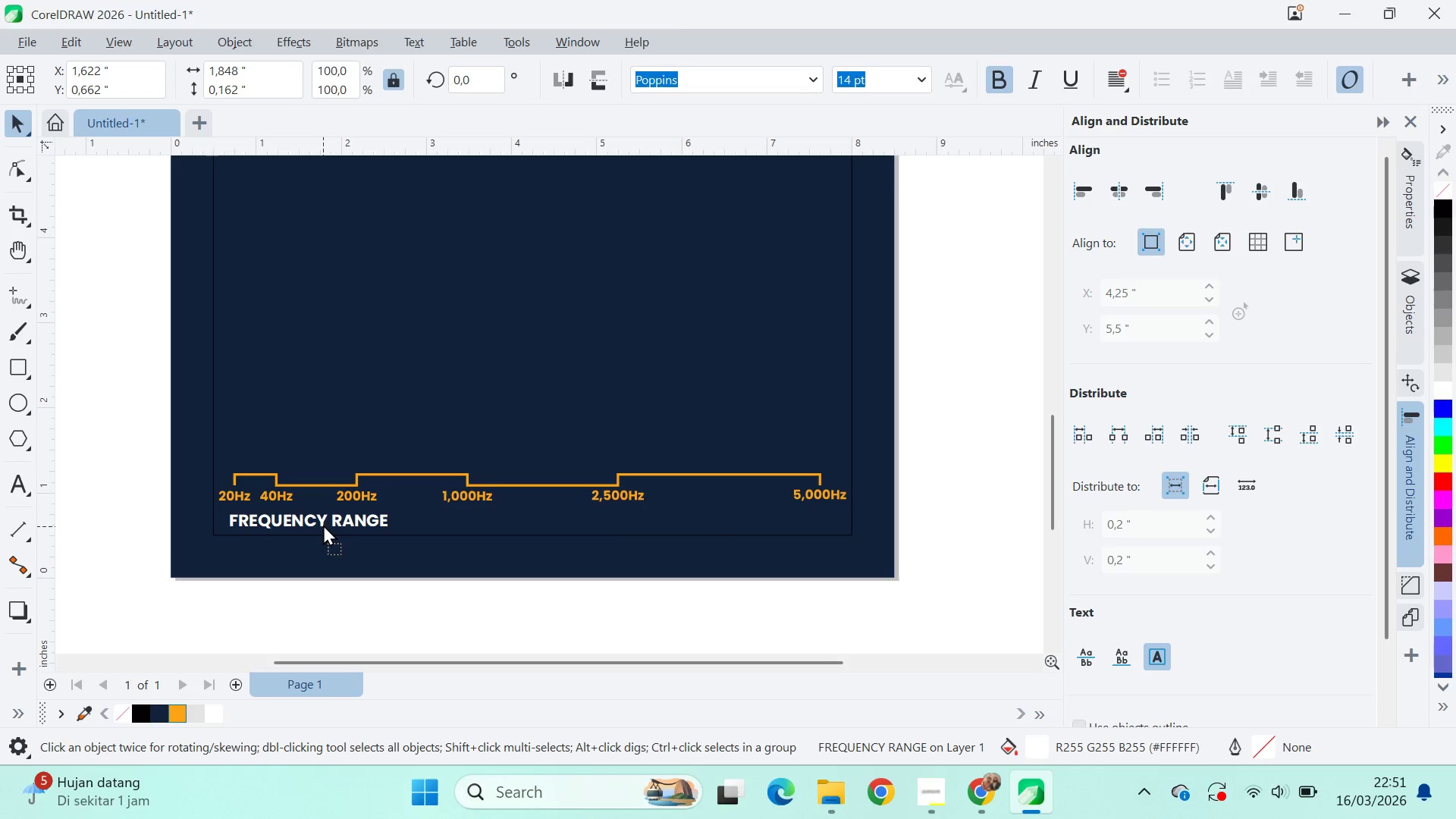 
hold_key(key=ShiftLeft, duration=1.42)
 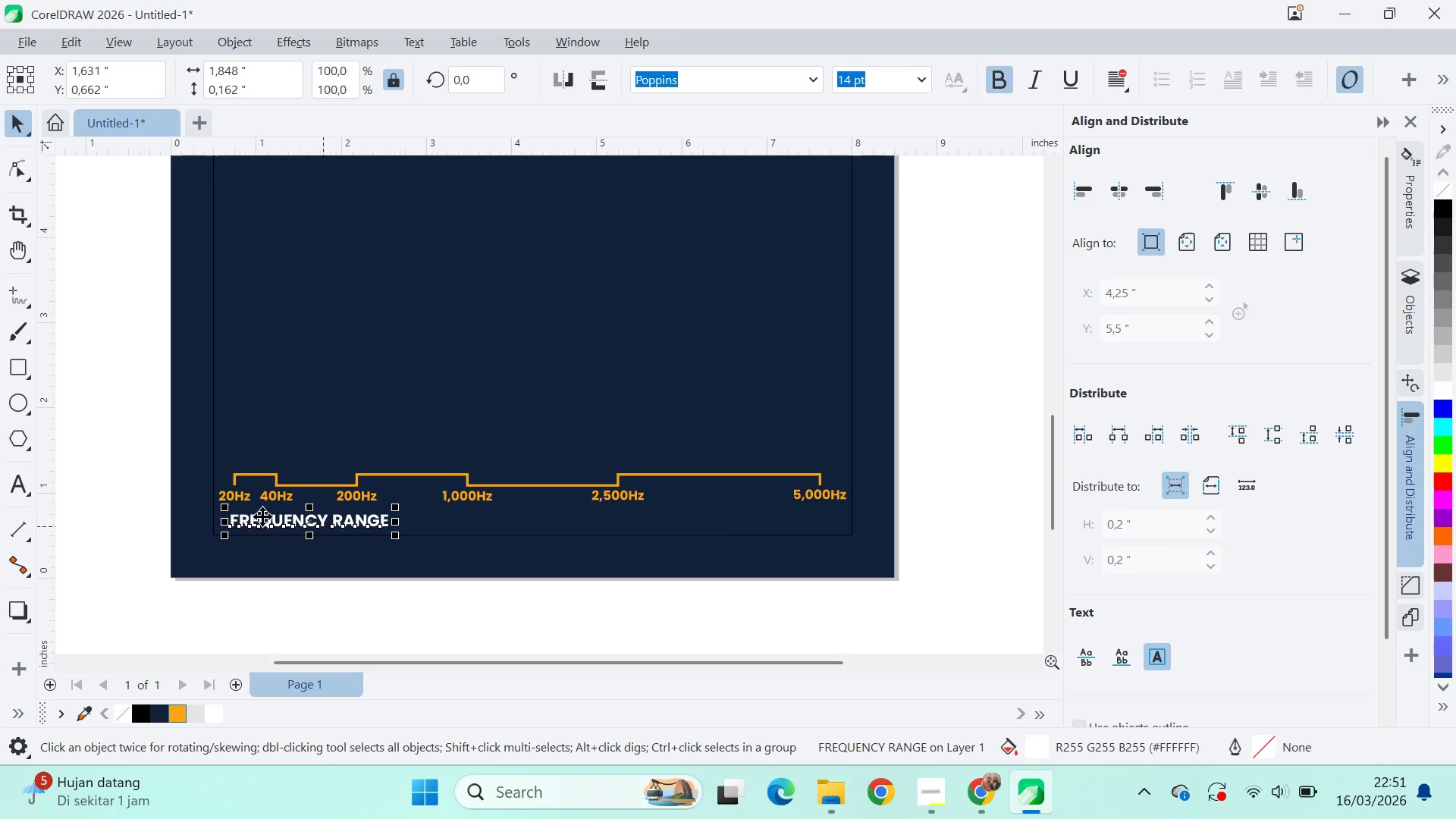 
hold_key(key=ShiftLeft, duration=0.64)
 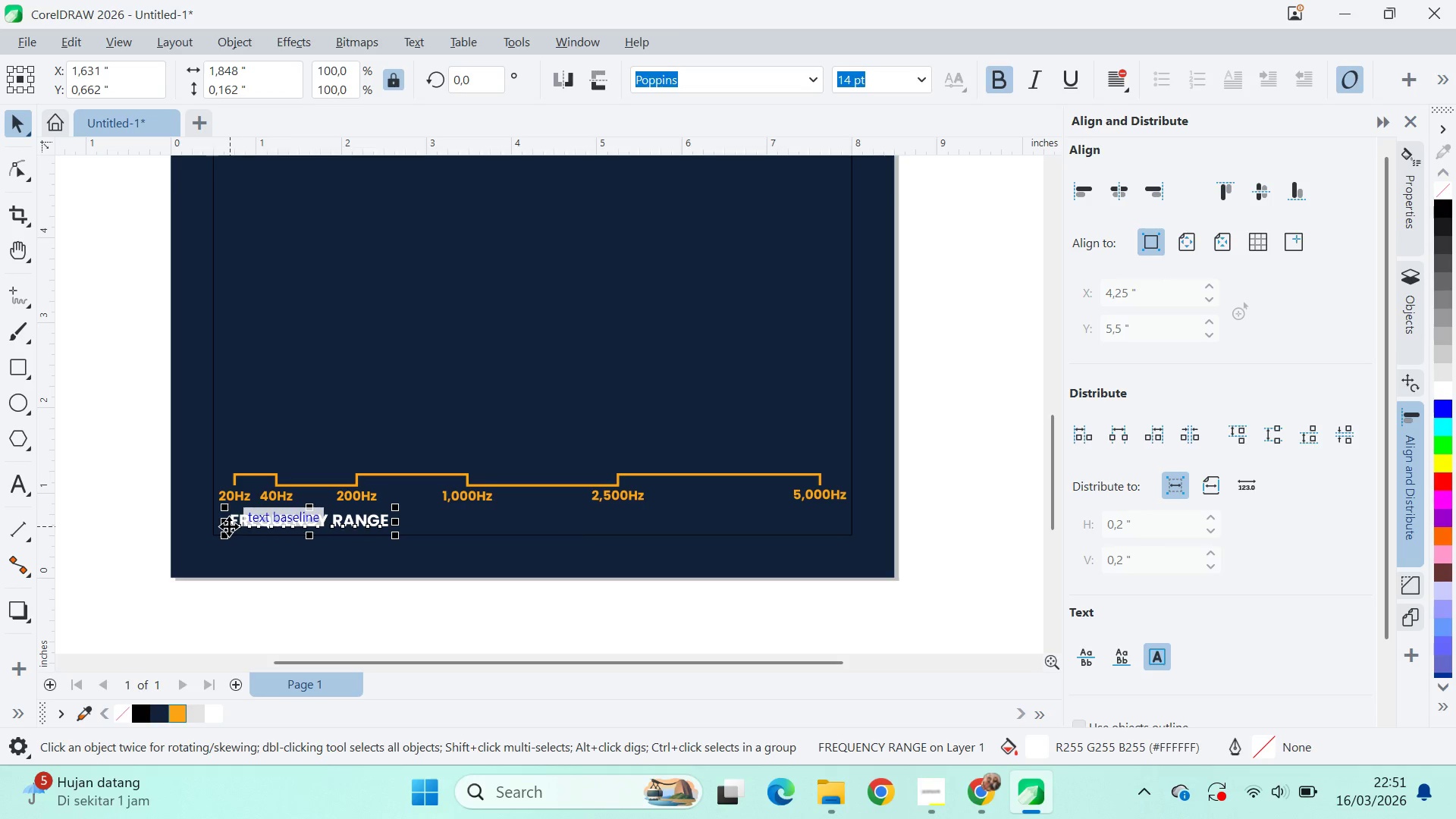 
key(Control+Q)
 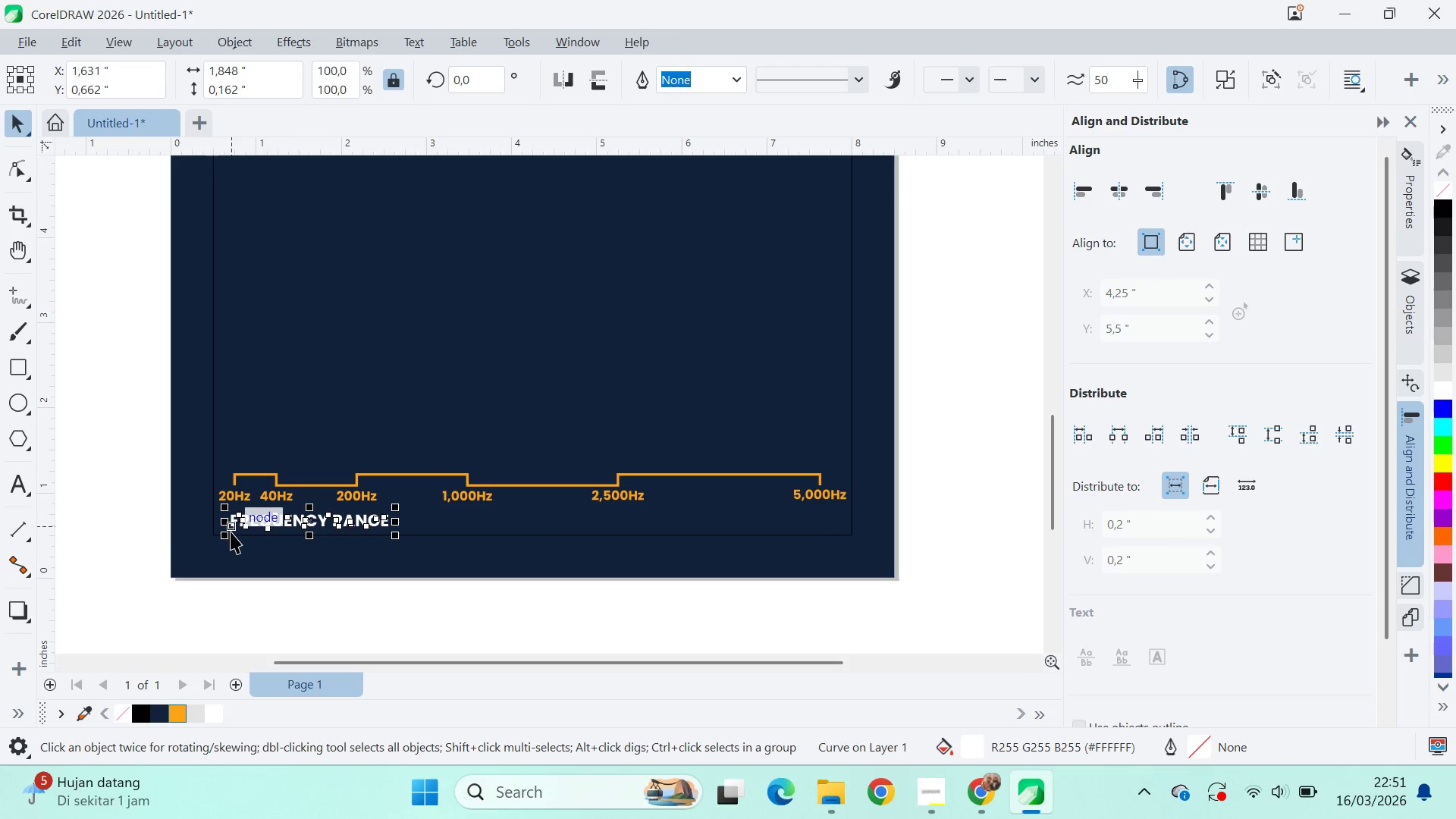 
left_click_drag(start_coordinate=[231, 532], to_coordinate=[231, 472])
 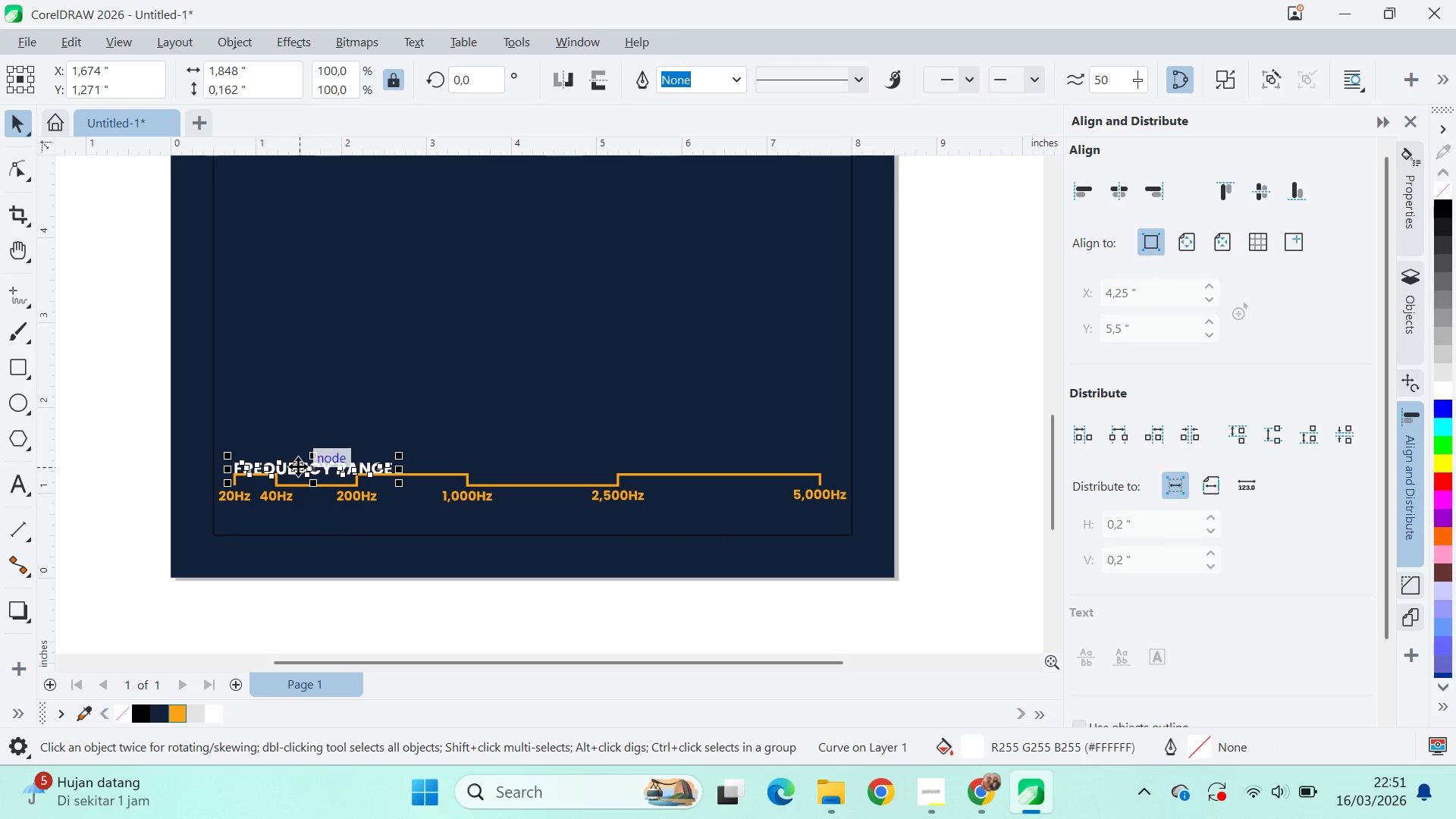 
left_click_drag(start_coordinate=[298, 466], to_coordinate=[299, 454])
 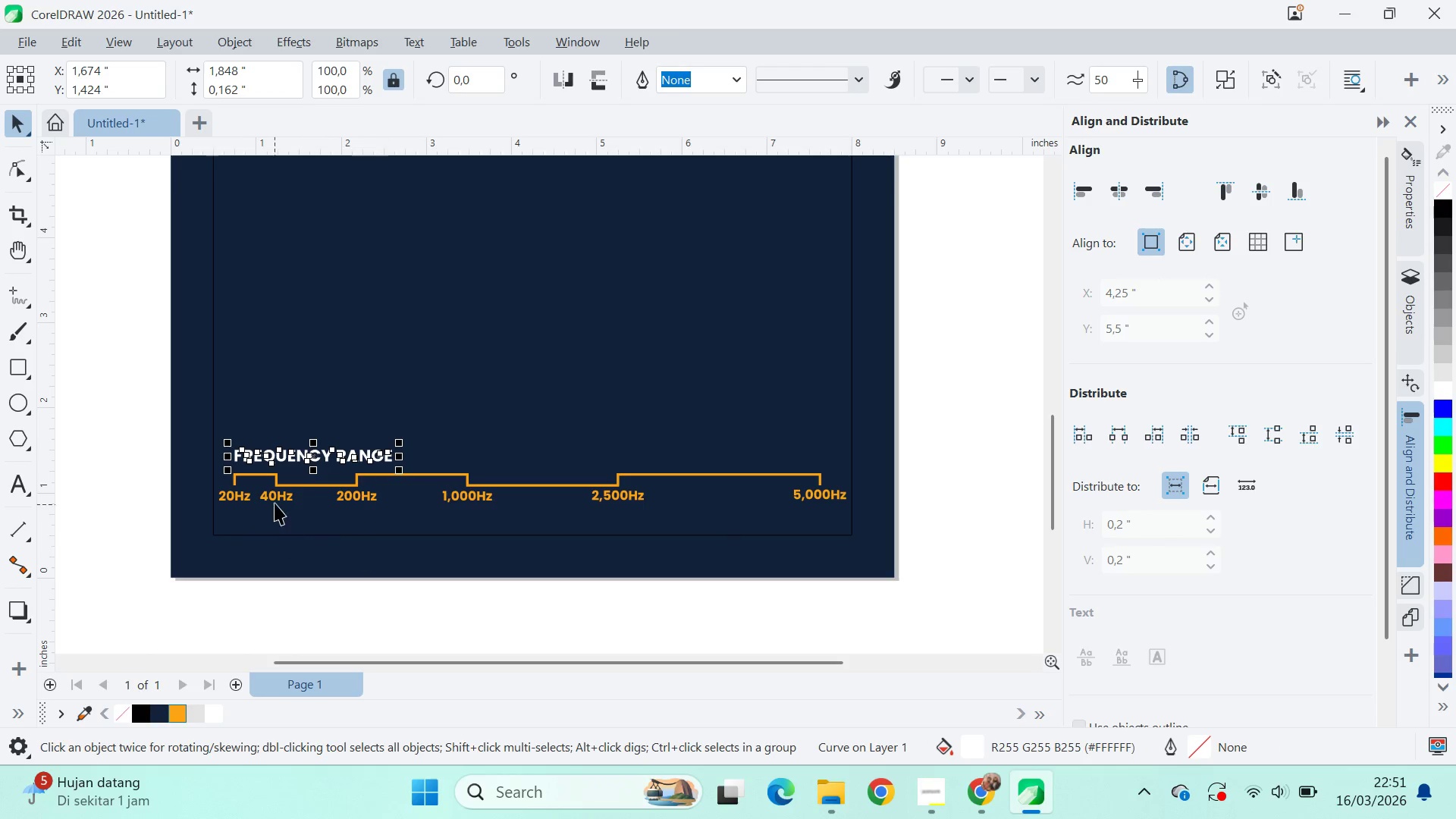 
hold_key(key=ShiftLeft, duration=1.39)
 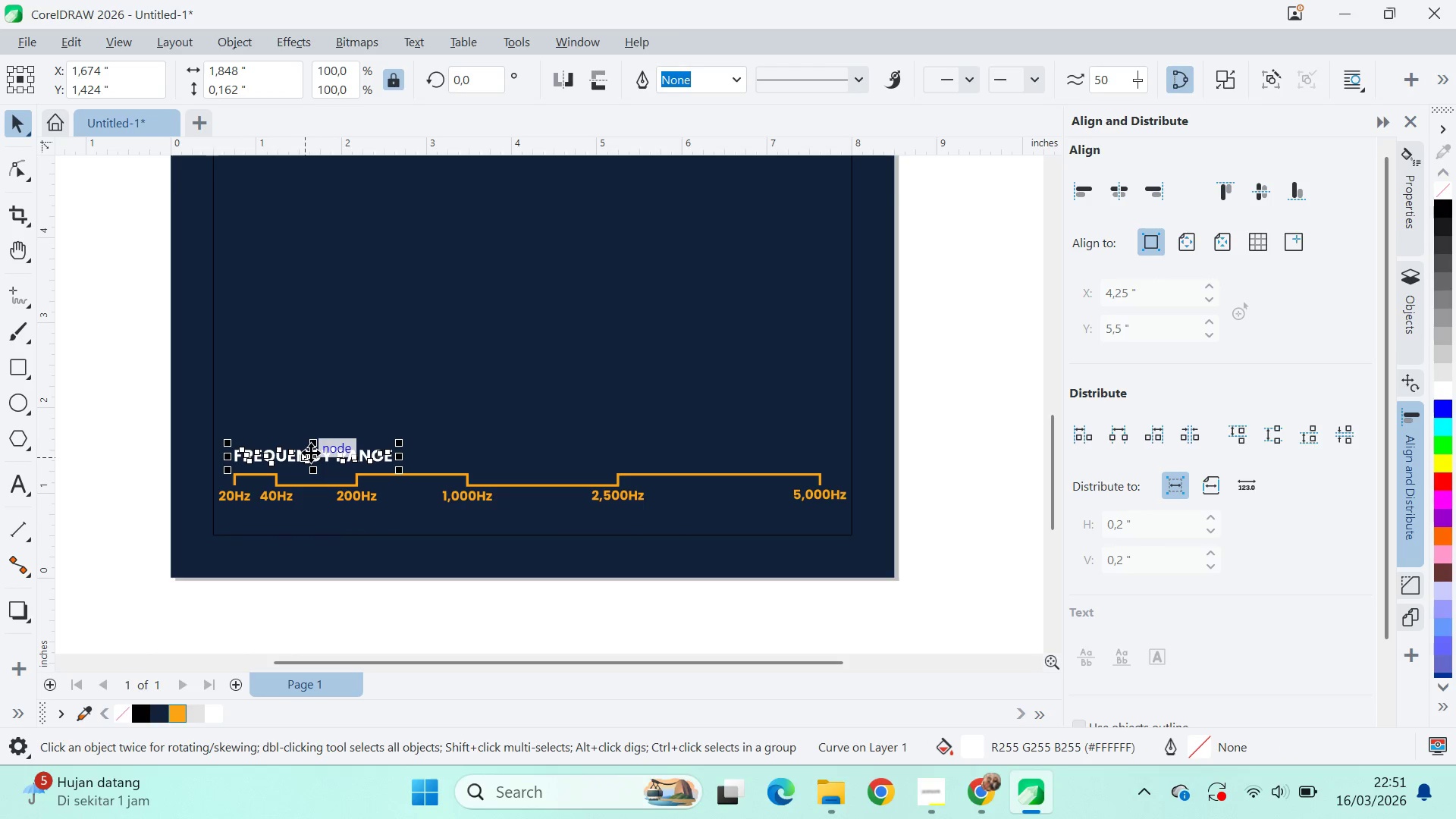 
left_click_drag(start_coordinate=[311, 453], to_coordinate=[302, 513])
 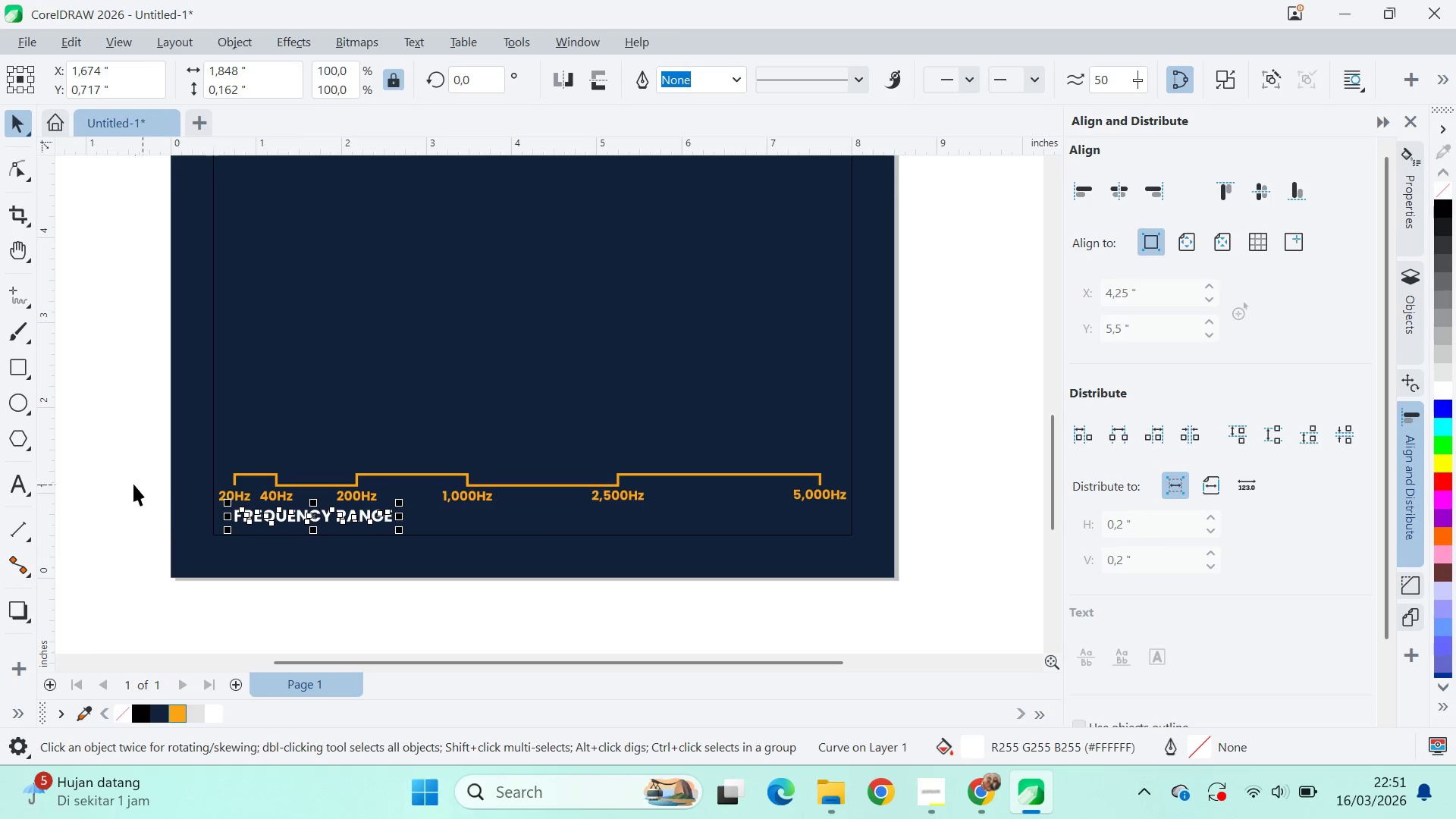 
hold_key(key=ShiftLeft, duration=1.52)
 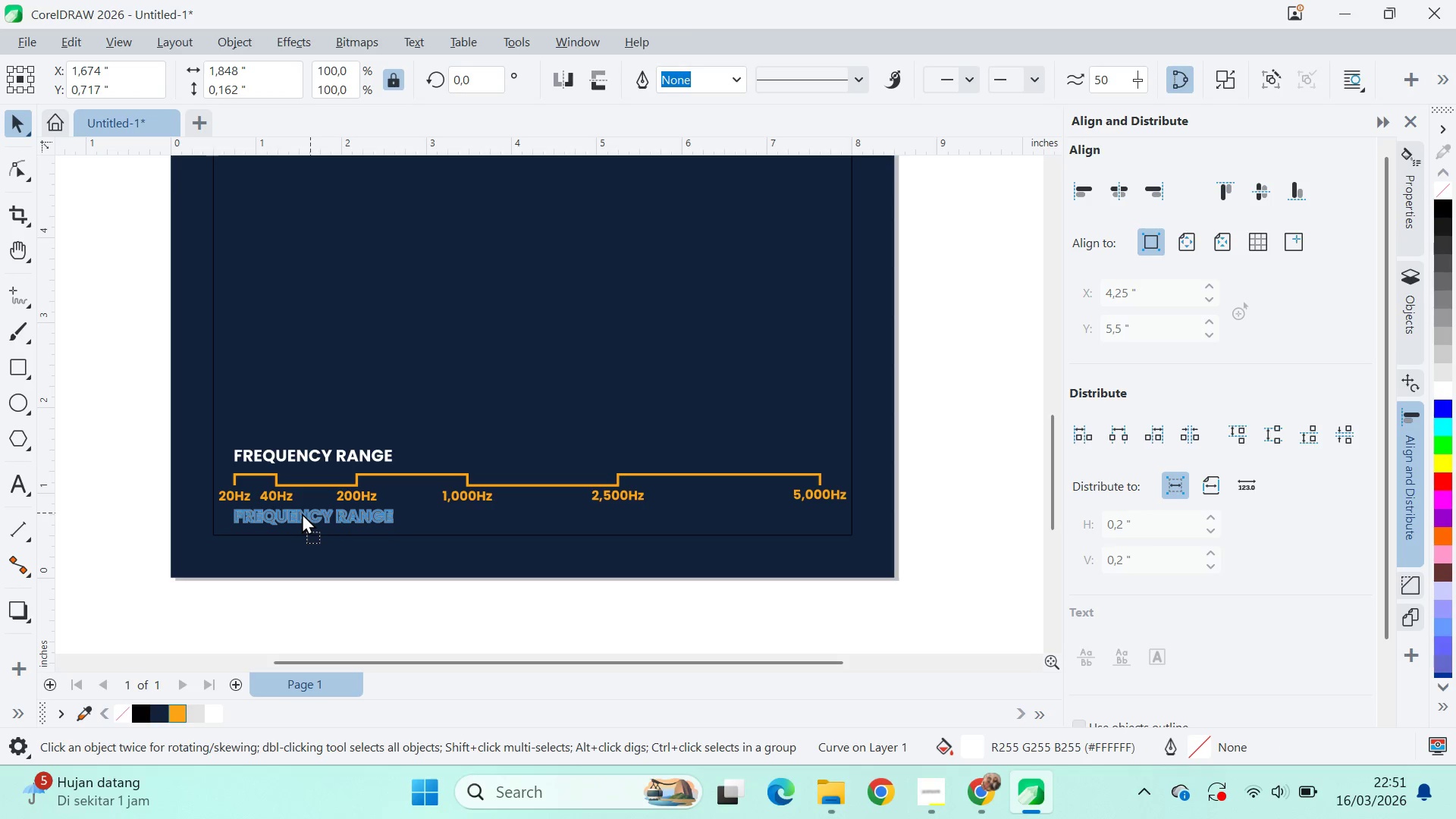 
hold_key(key=ShiftLeft, duration=1.22)
 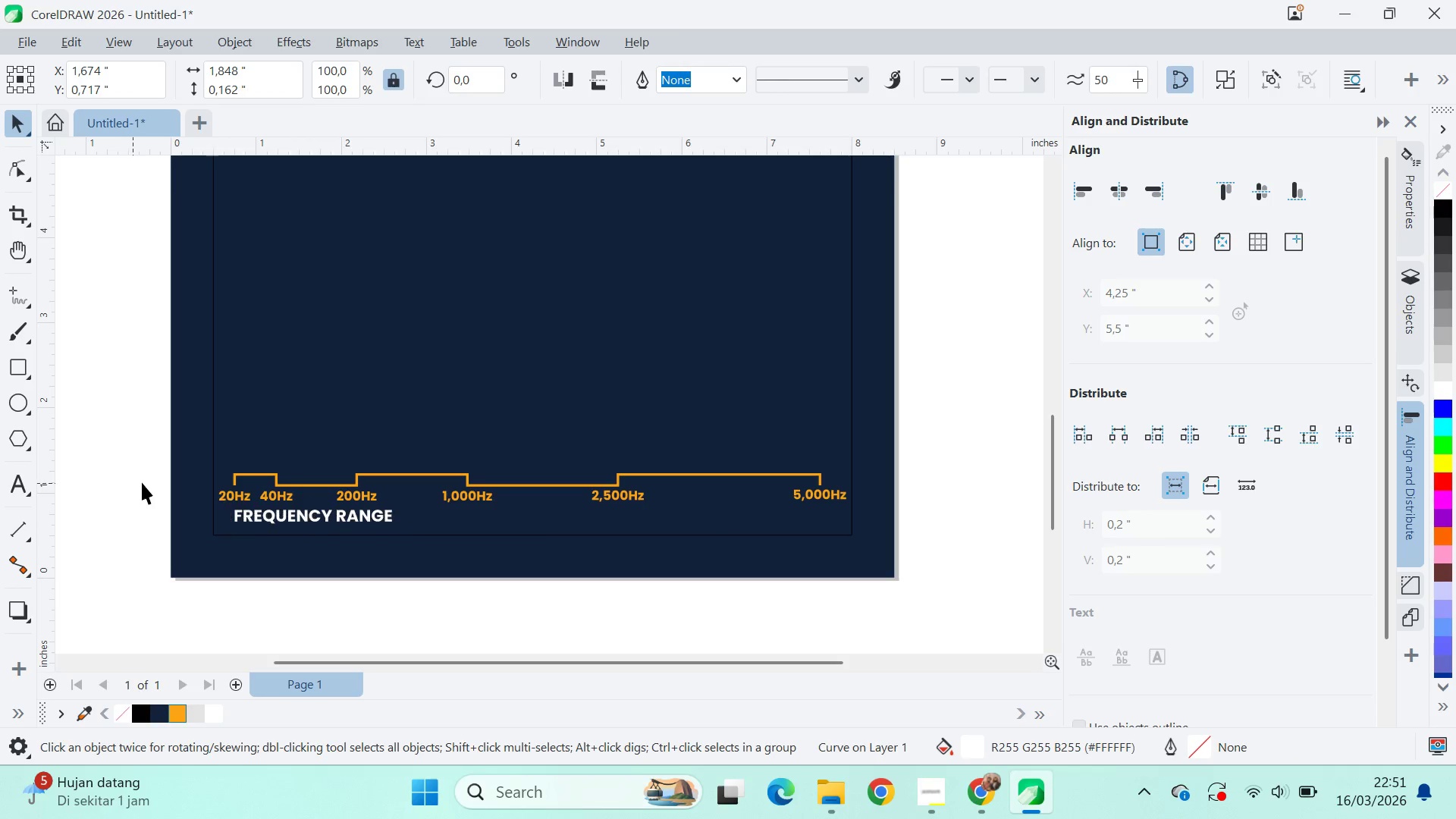 
type(qv)
 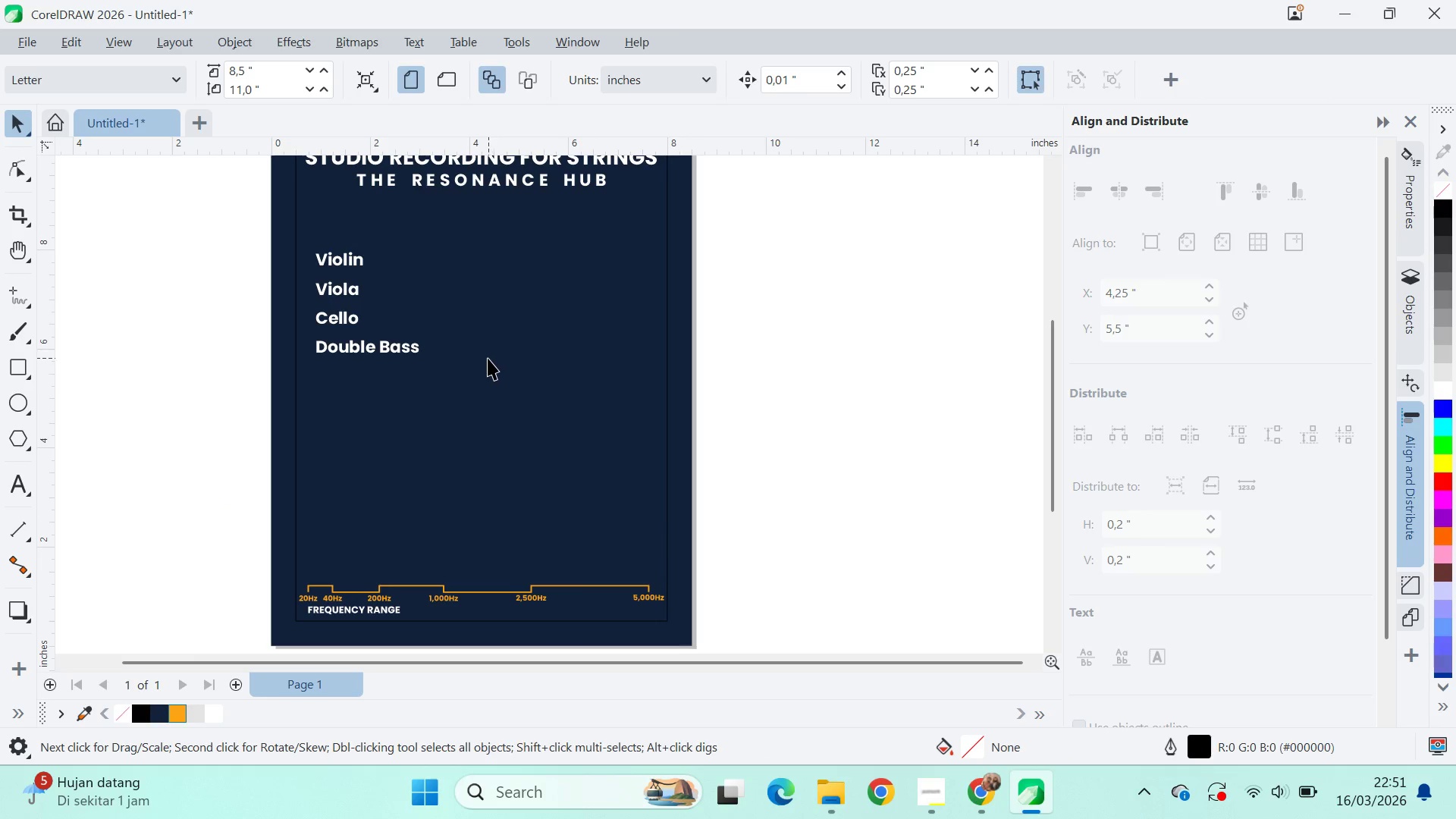 
left_click_drag(start_coordinate=[450, 375], to_coordinate=[461, 503])
 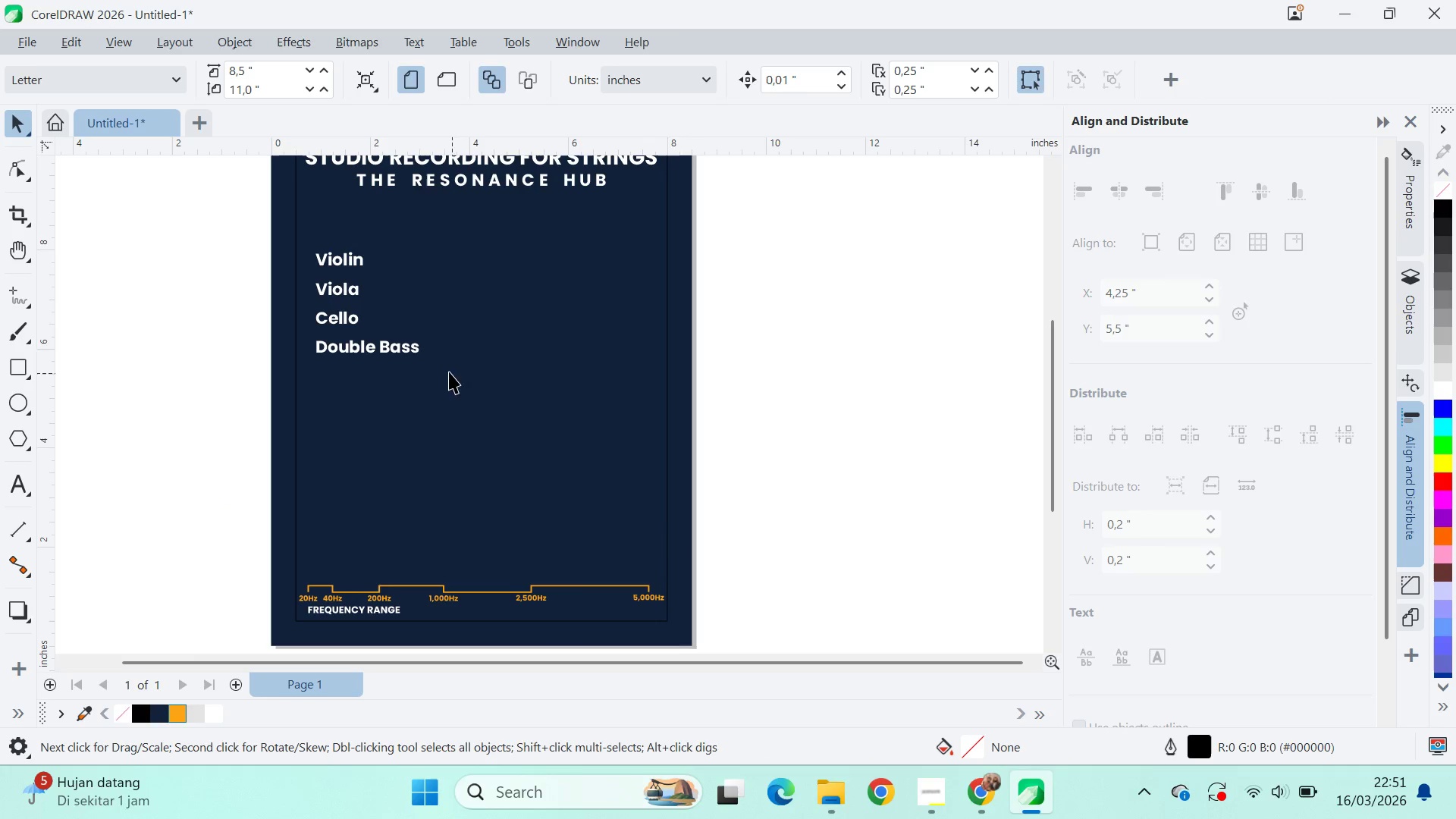 
left_click_drag(start_coordinate=[236, 400], to_coordinate=[458, 228])
 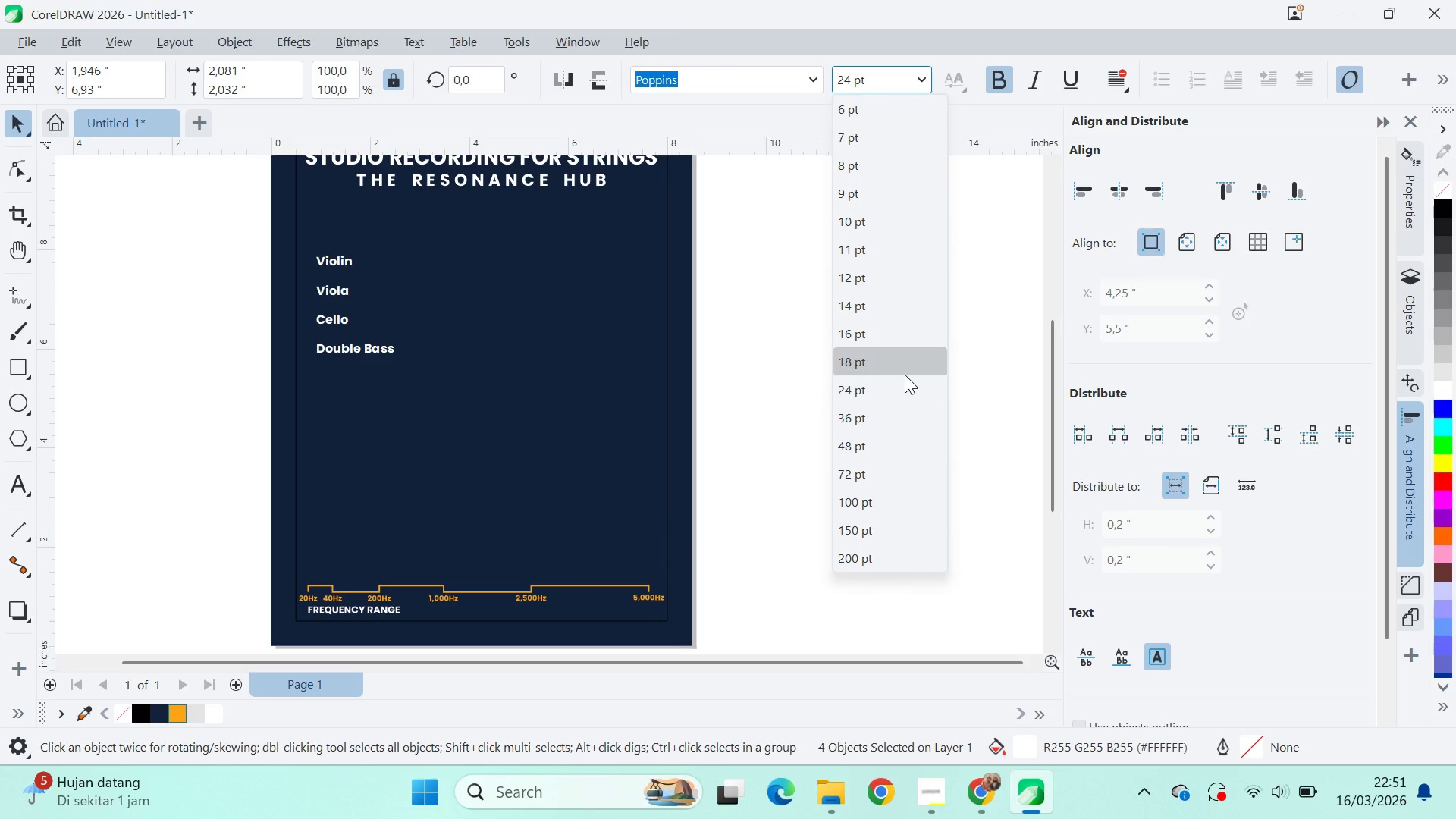 
scroll: coordinate [385, 436], scroll_direction: down, amount: 4.0
 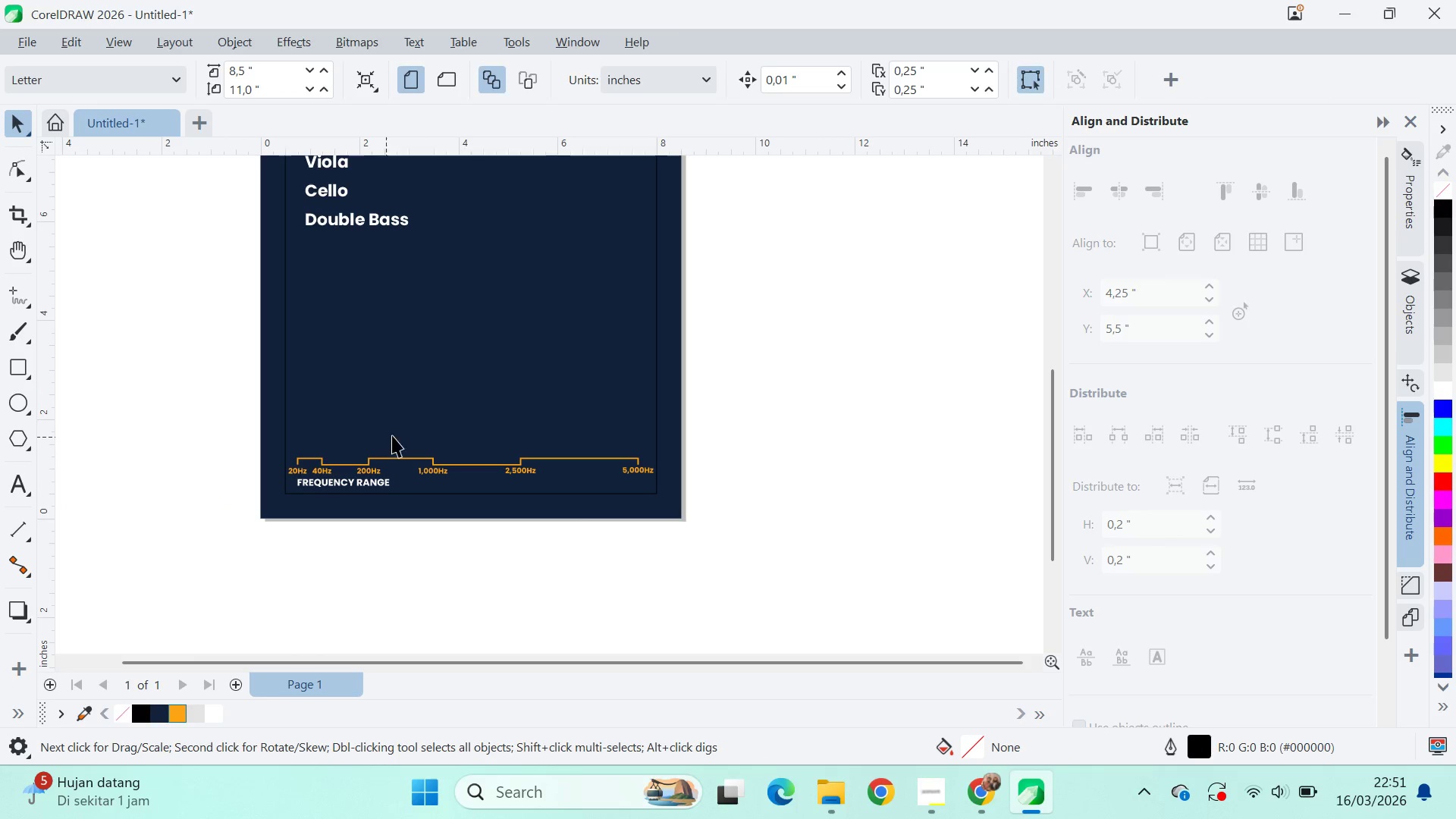 
left_click([905, 375])
 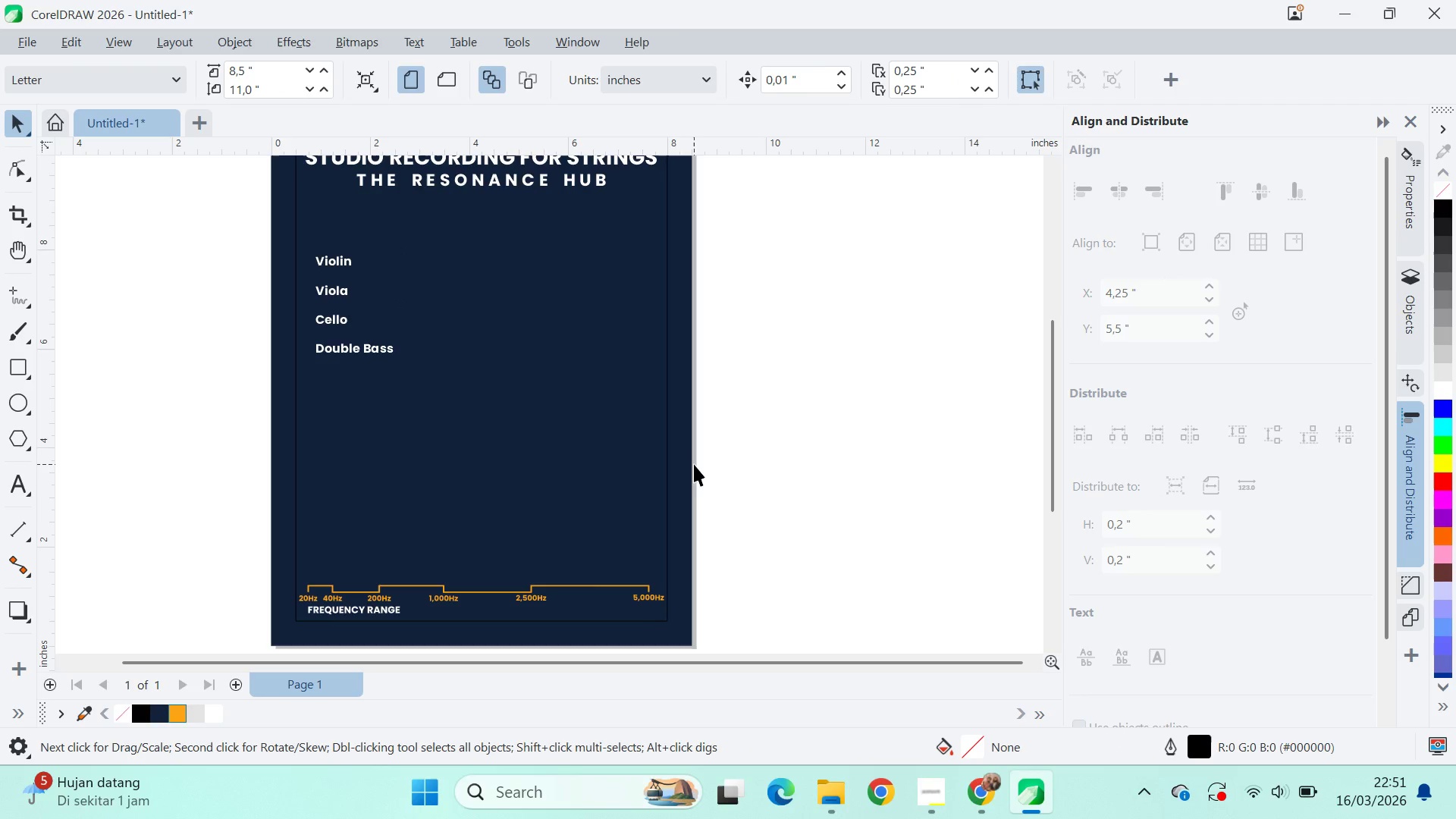 
left_click_drag(start_coordinate=[240, 396], to_coordinate=[413, 275])
 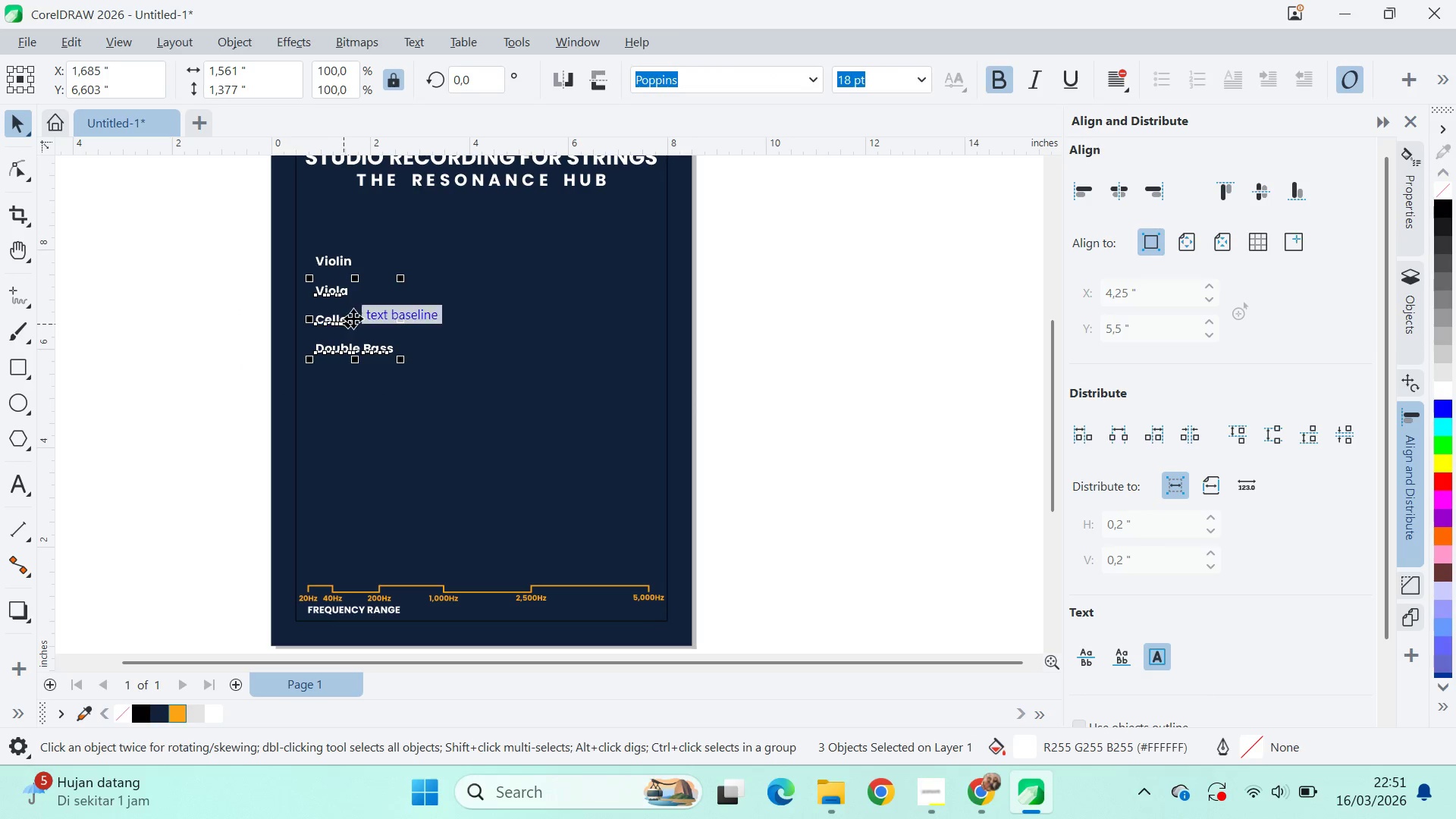 
left_click_drag(start_coordinate=[356, 318], to_coordinate=[353, 372])
 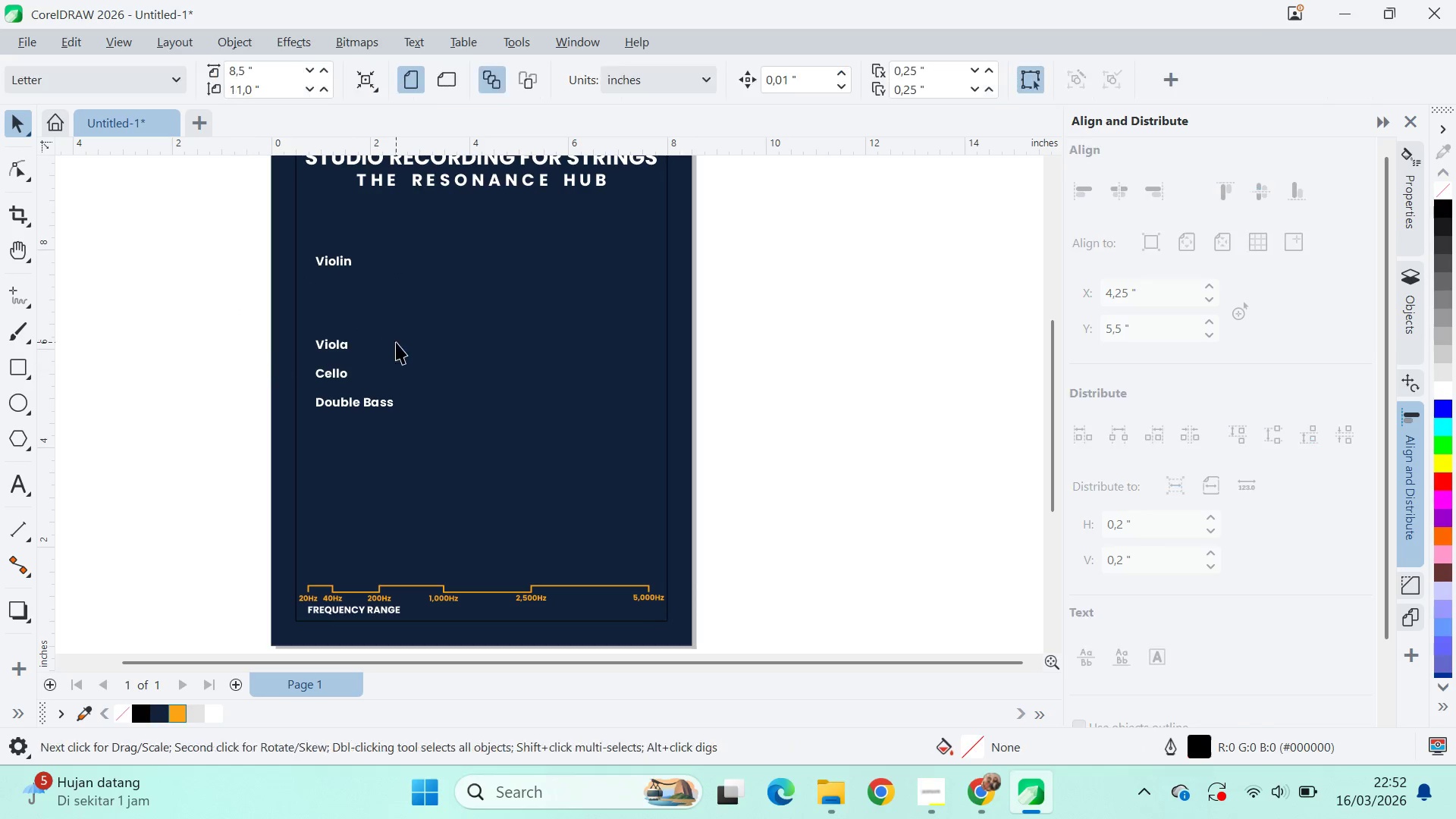 
hold_key(key=ShiftLeft, duration=0.38)
 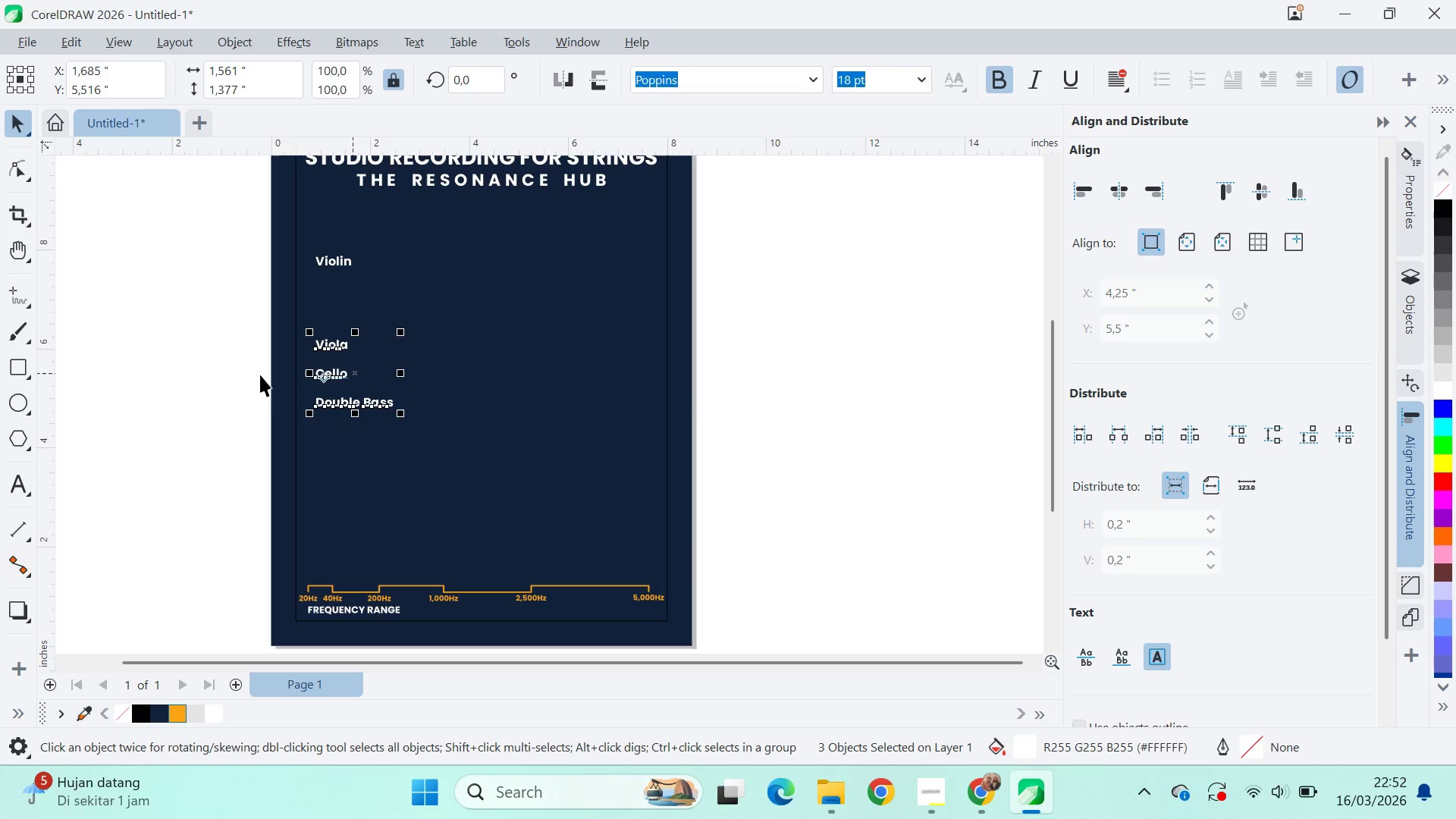 
left_click([238, 366])
 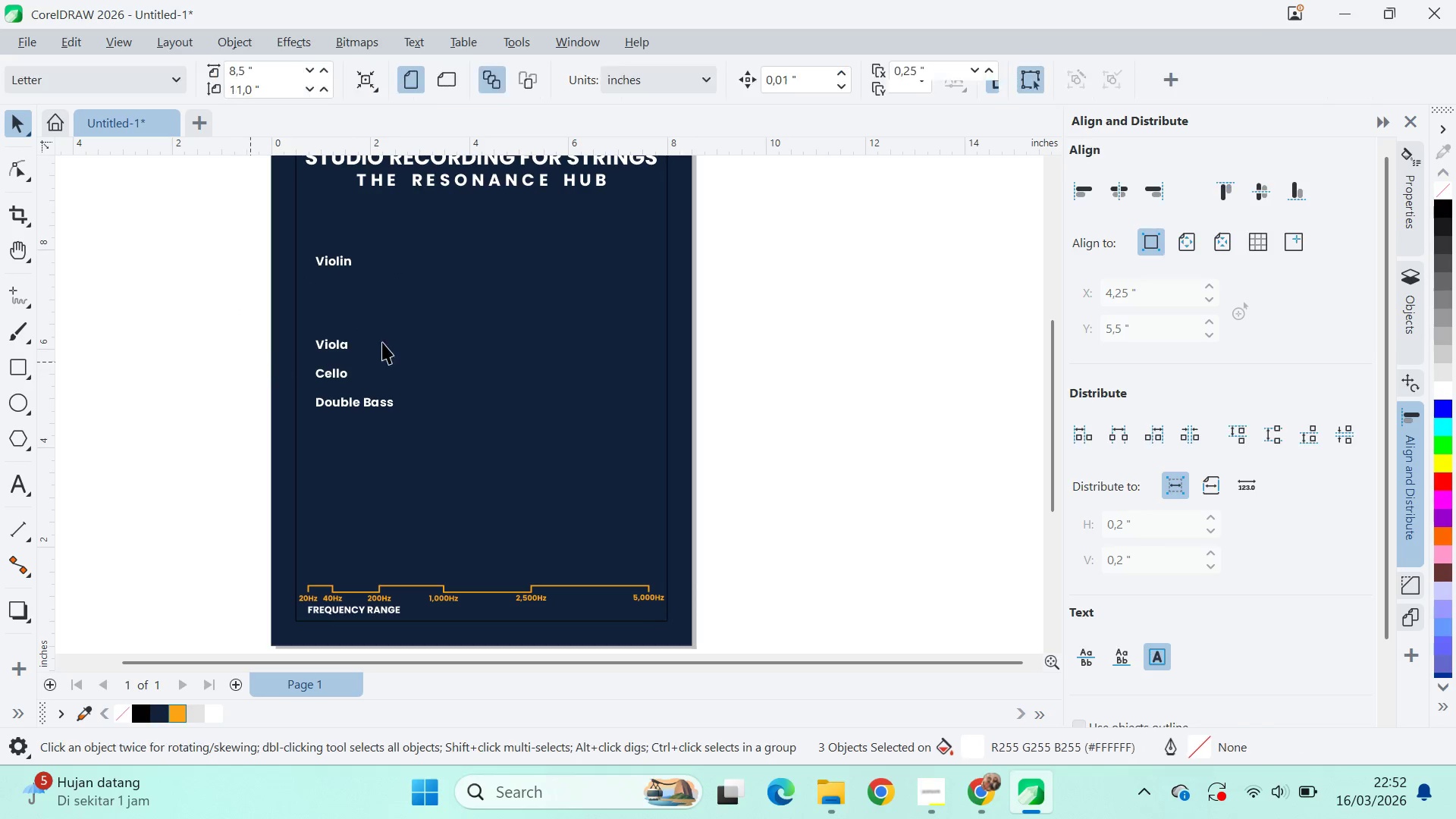 
type(qv)
 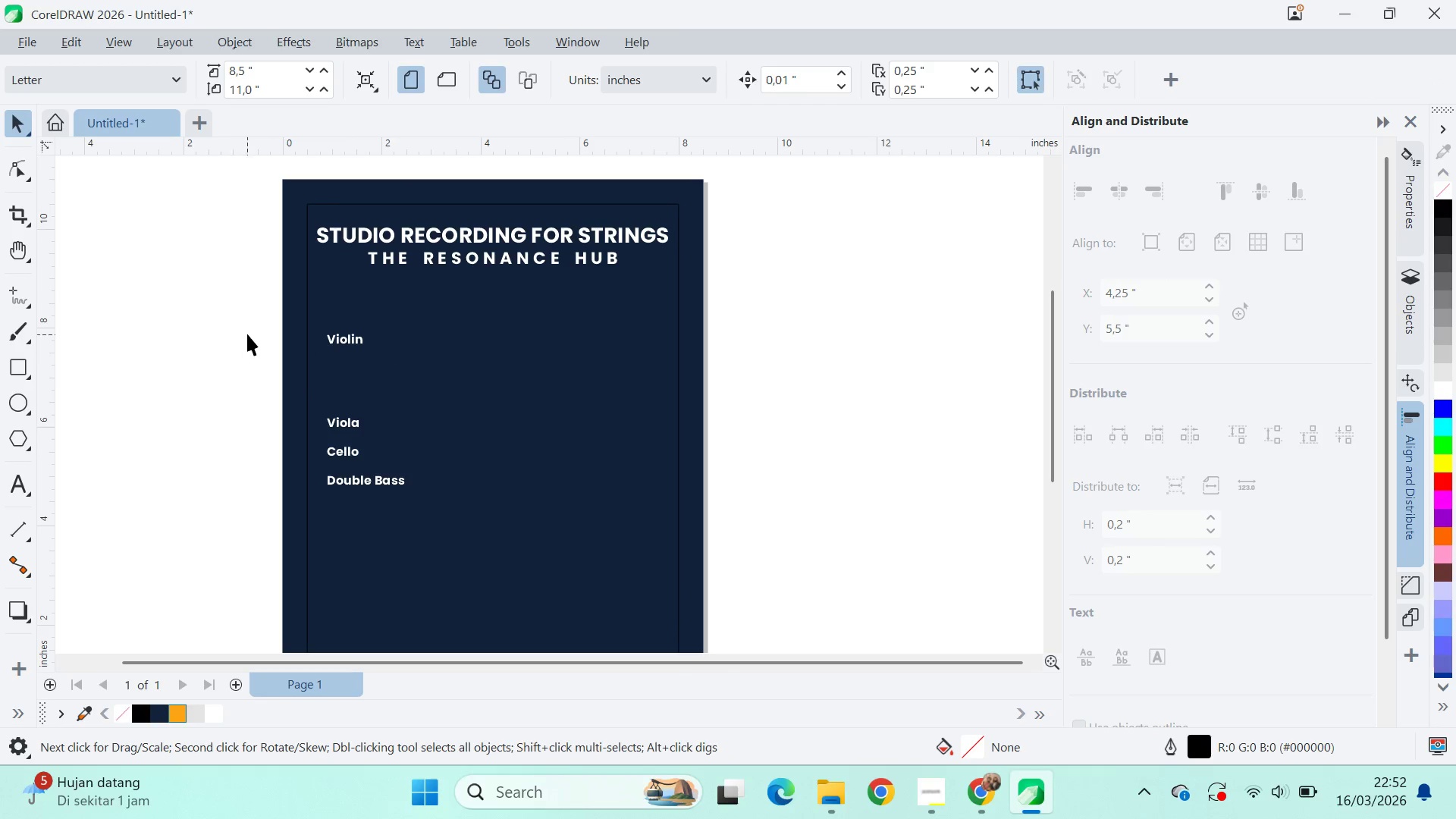 
left_click_drag(start_coordinate=[395, 330], to_coordinate=[406, 409])
 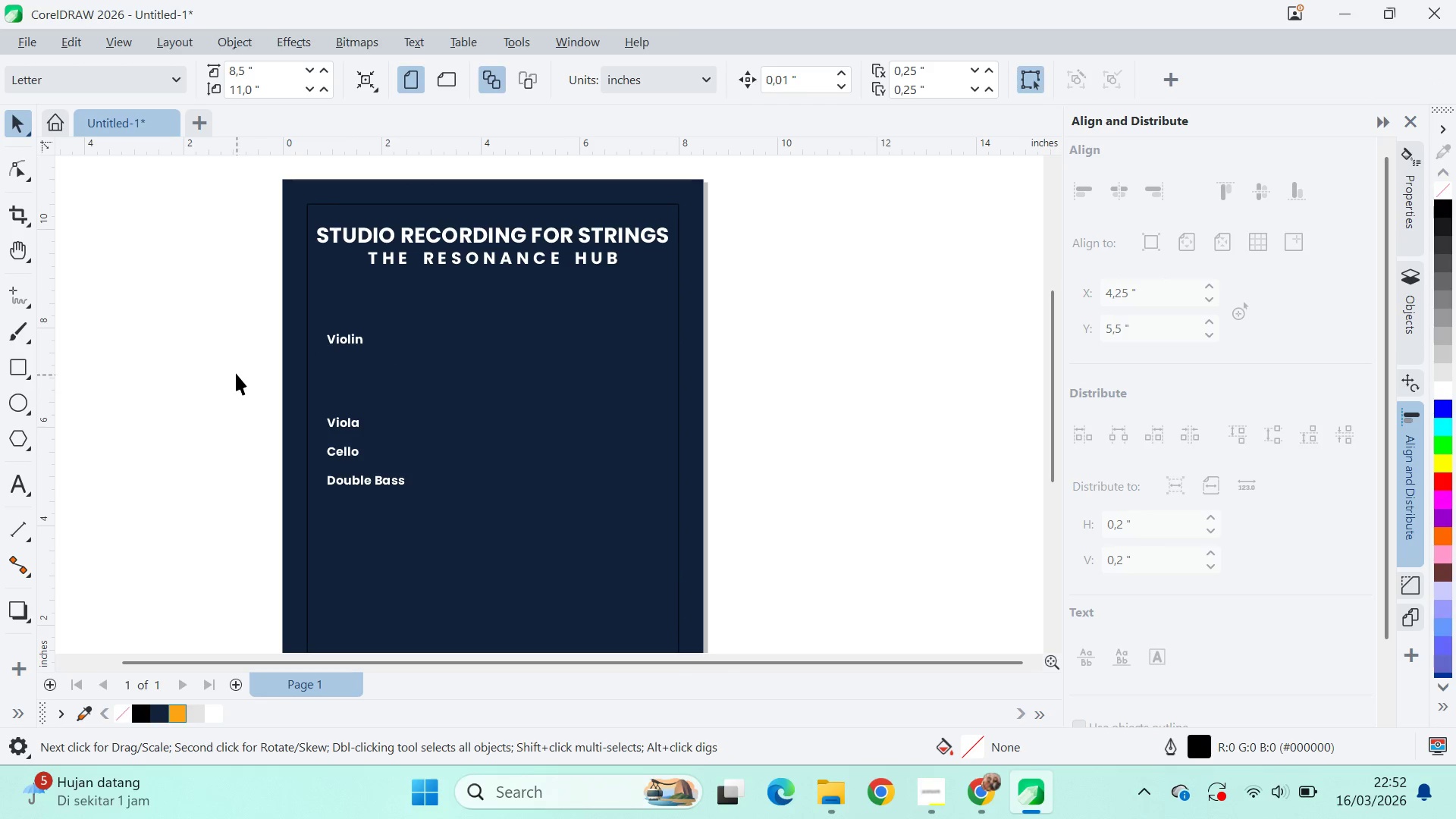 
left_click_drag(start_coordinate=[234, 366], to_coordinate=[238, 359])
 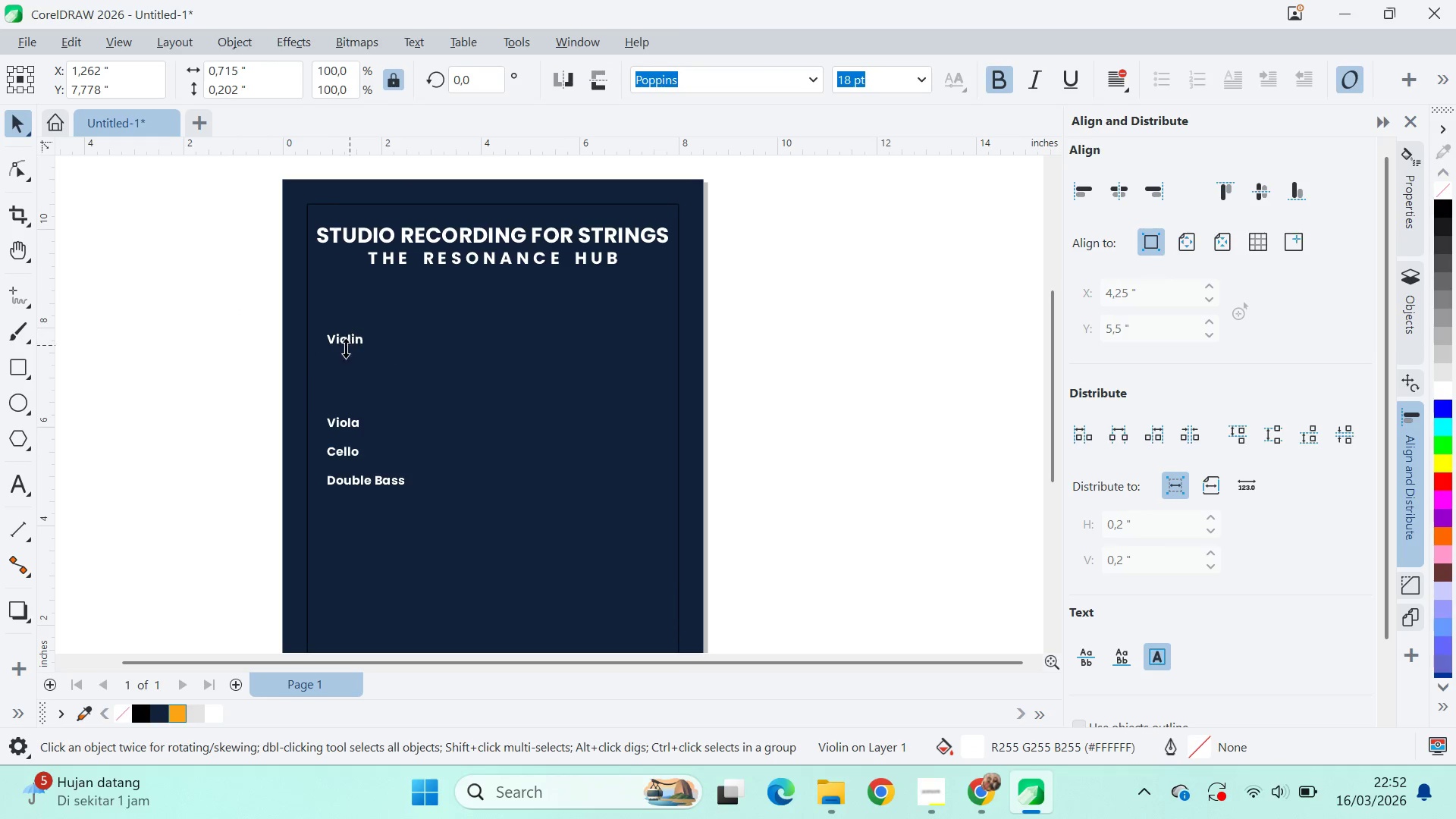 
double_click([225, 338])
 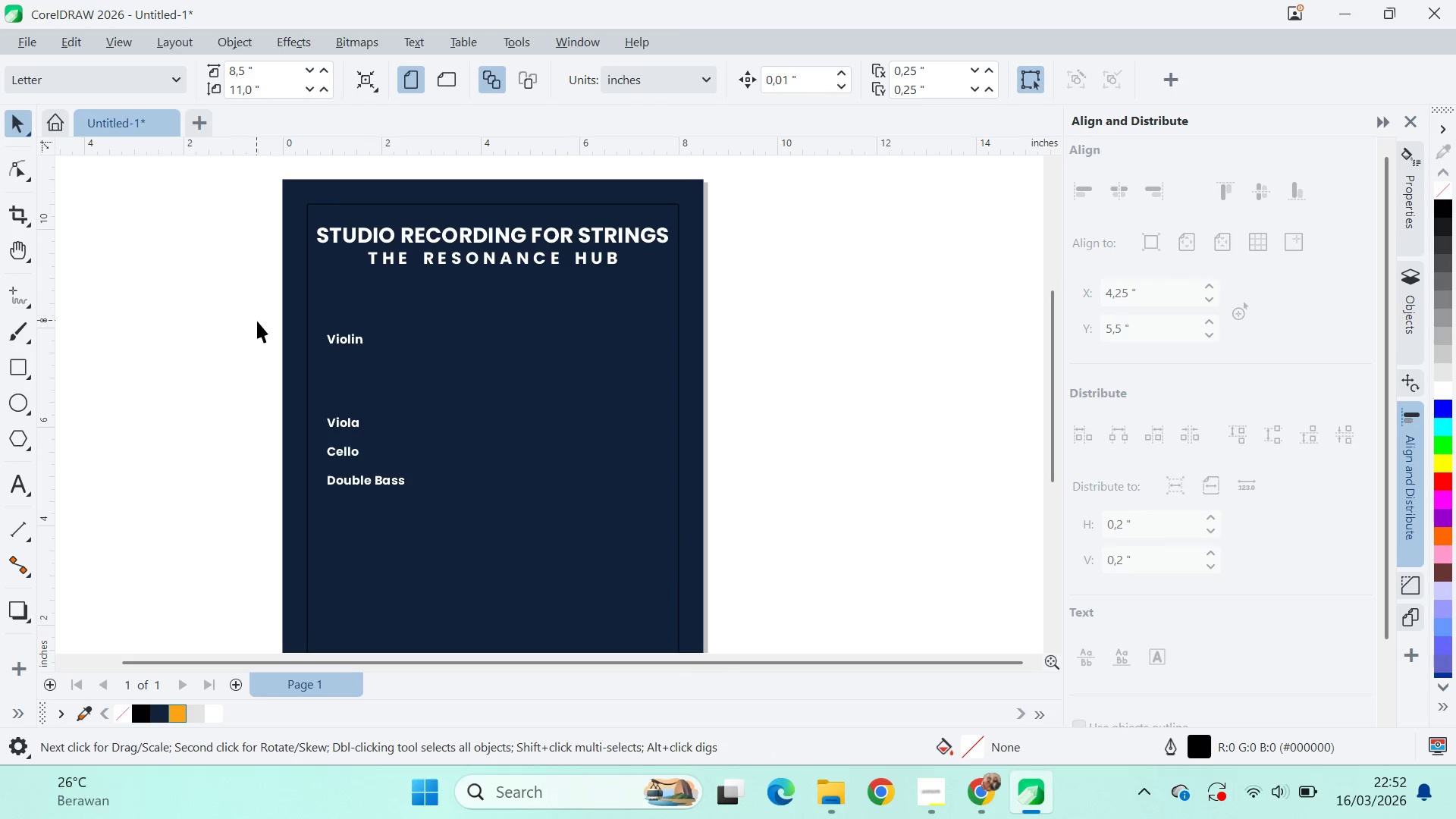 
key(Control+Z)